 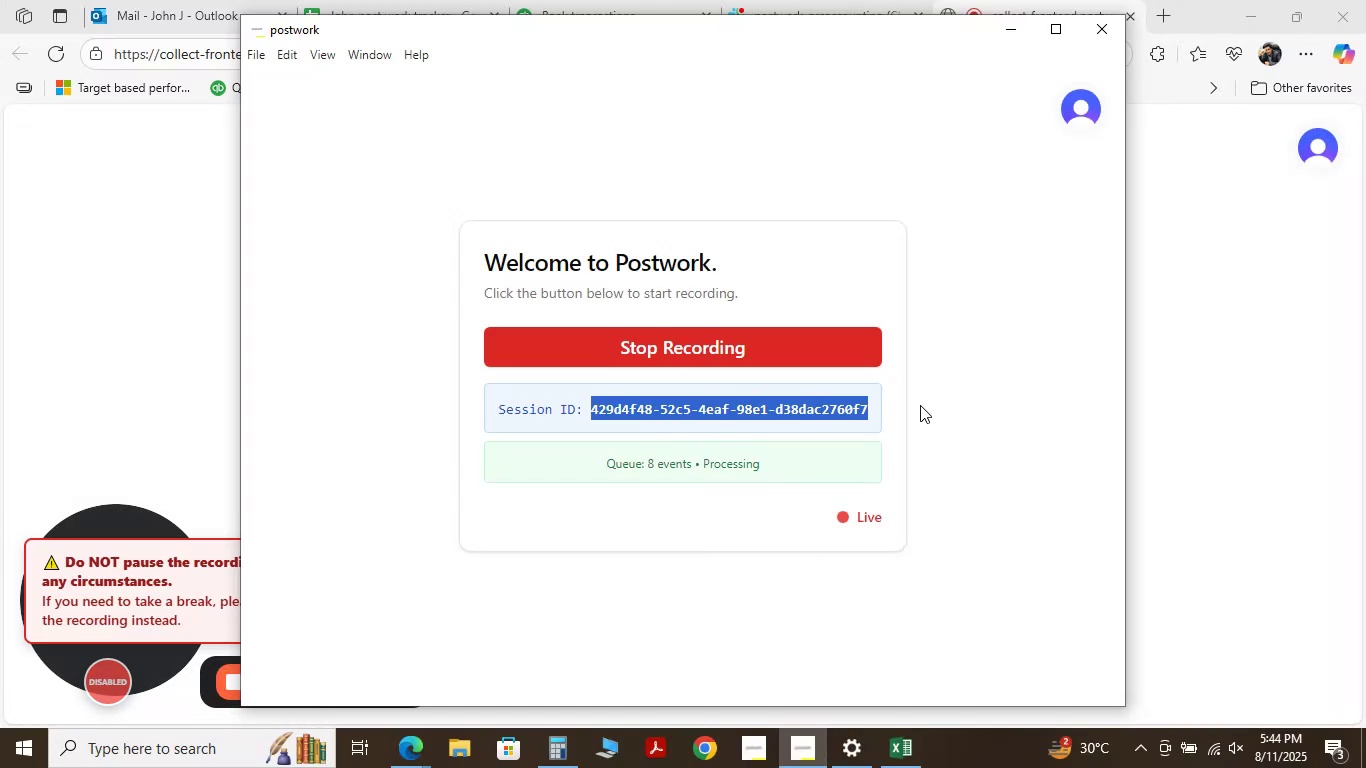 
key(Control+C)
 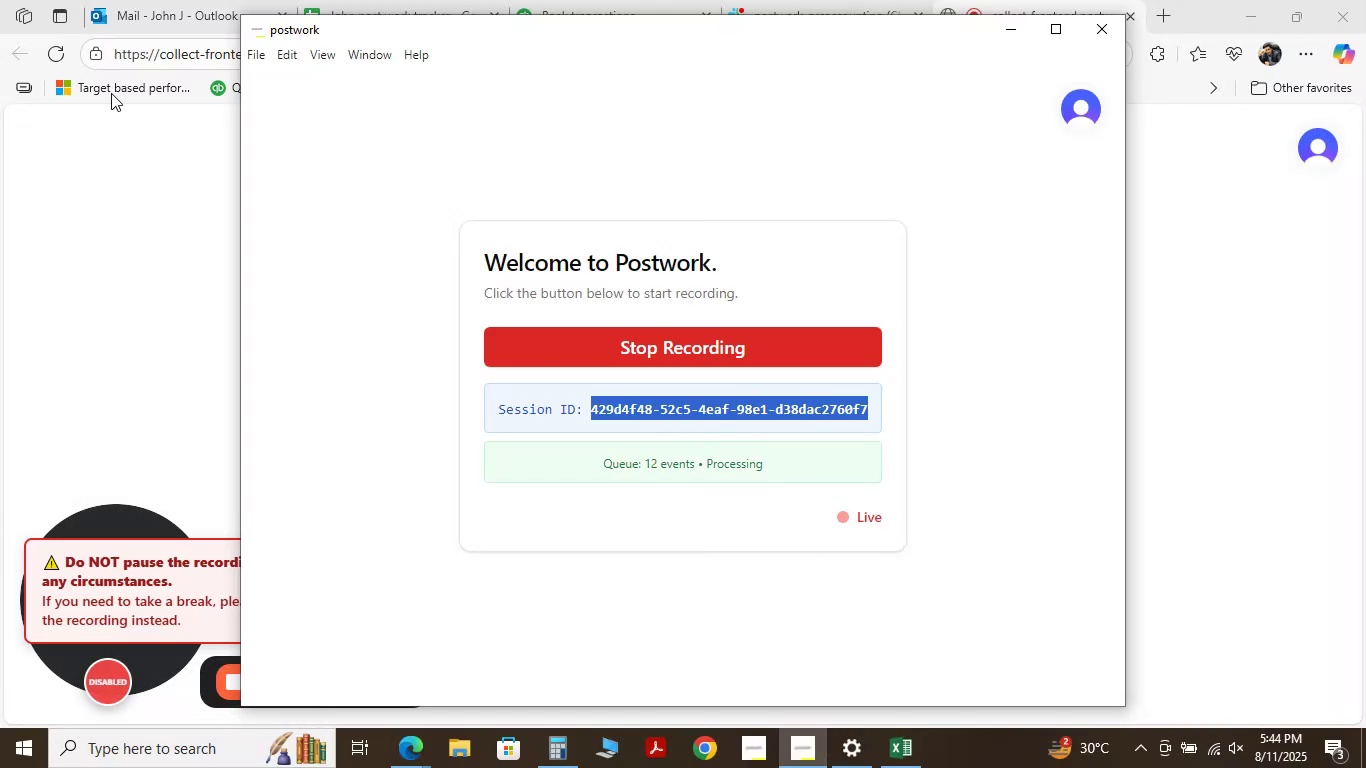 
left_click([115, 127])
 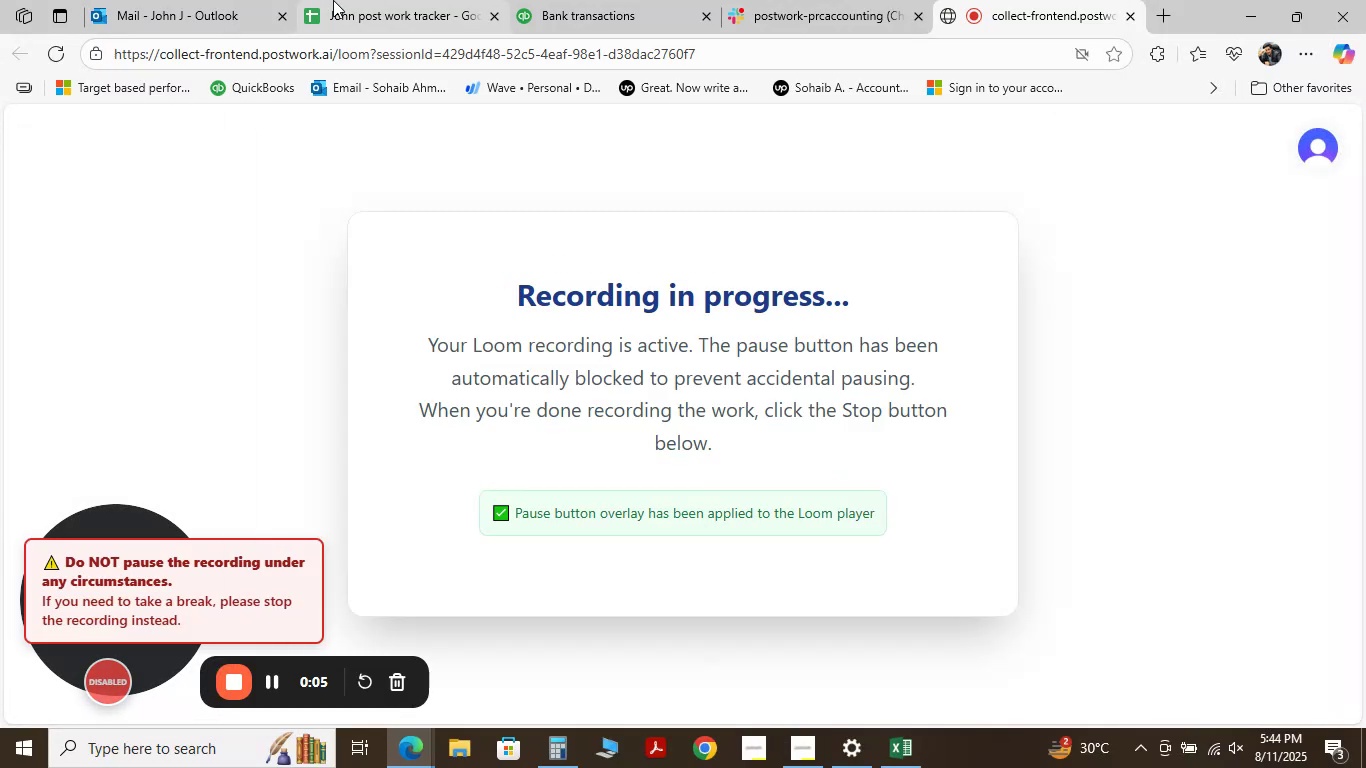 
left_click([351, 0])
 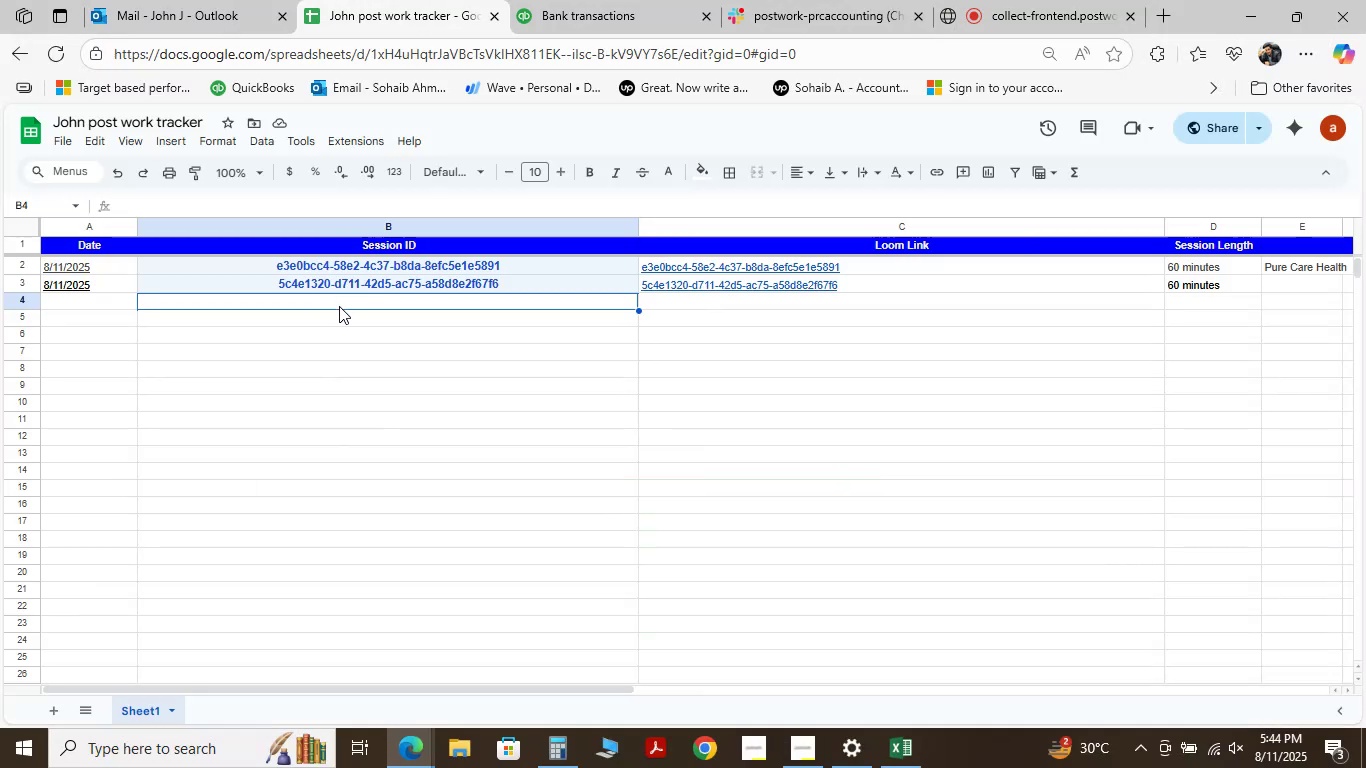 
key(Control+ControlLeft)
 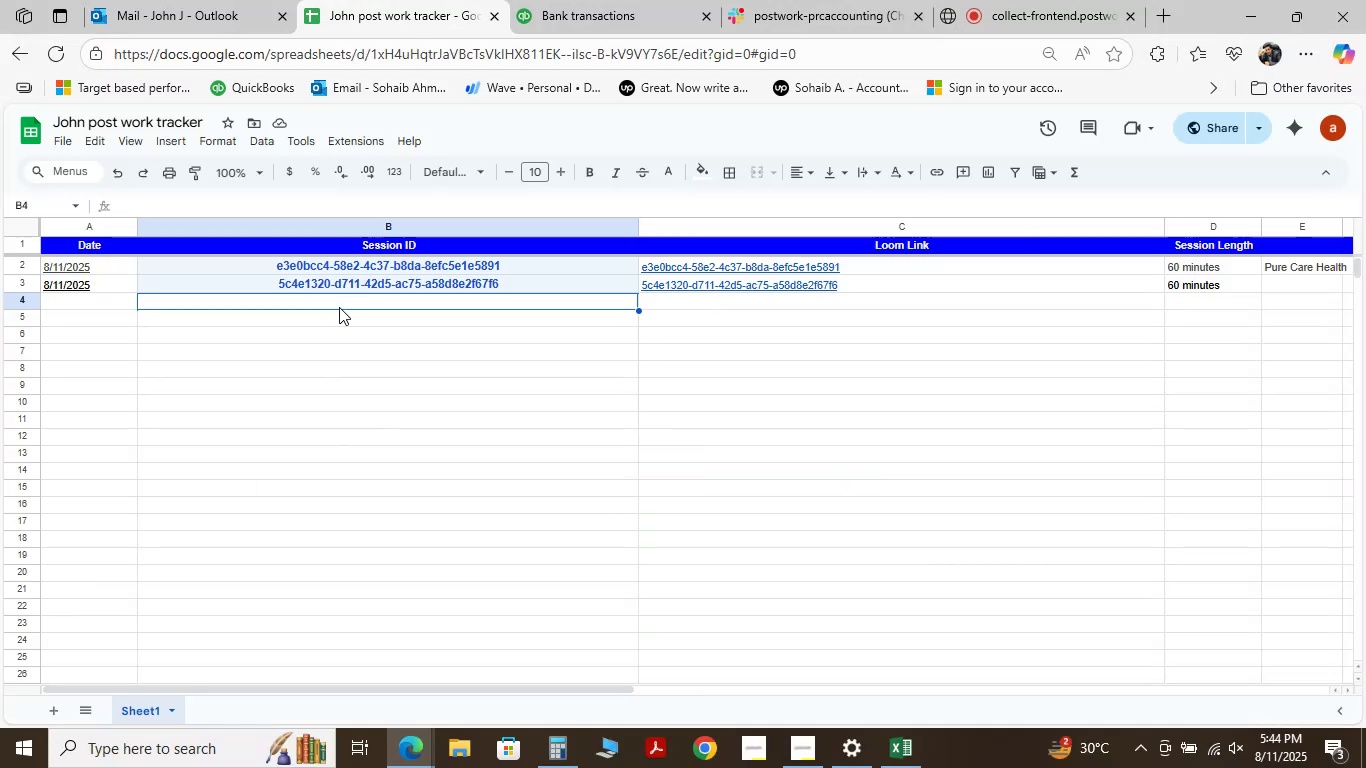 
key(Control+V)
 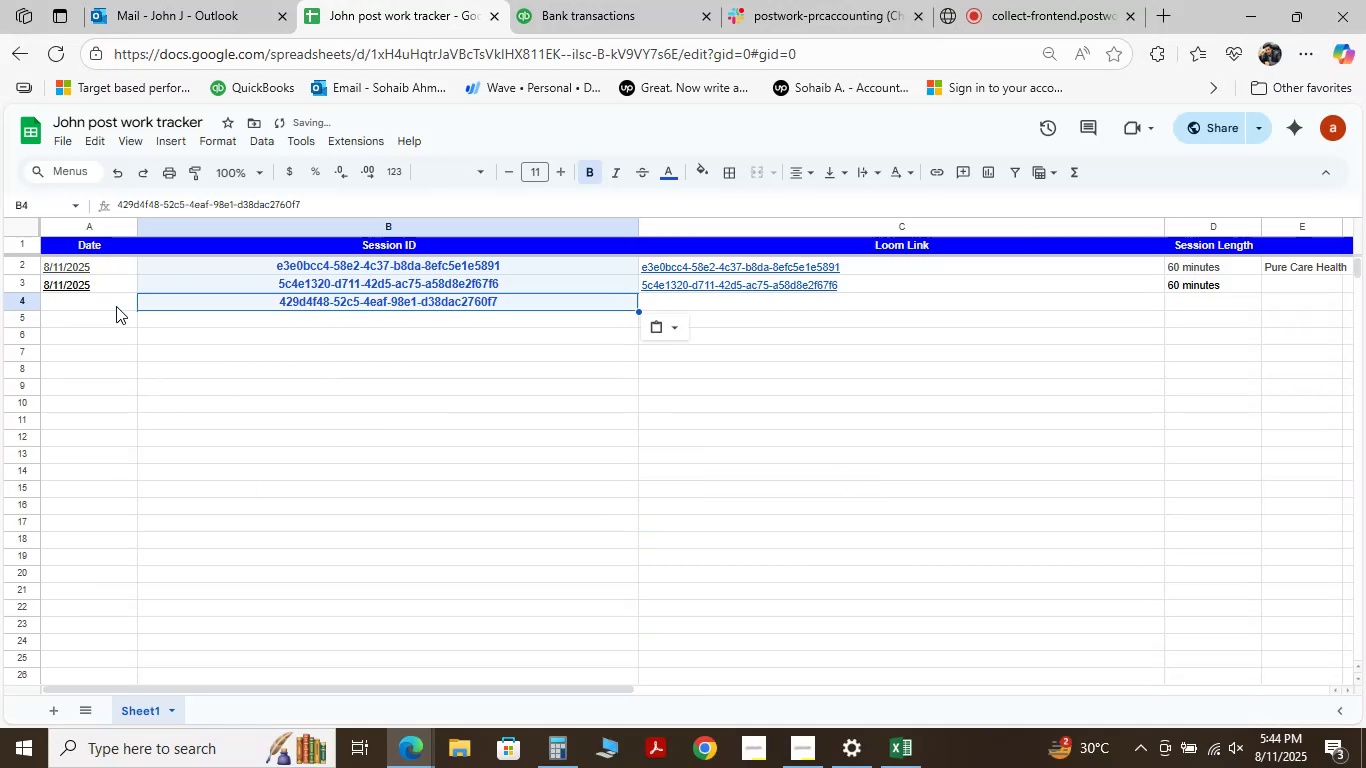 
left_click([100, 295])
 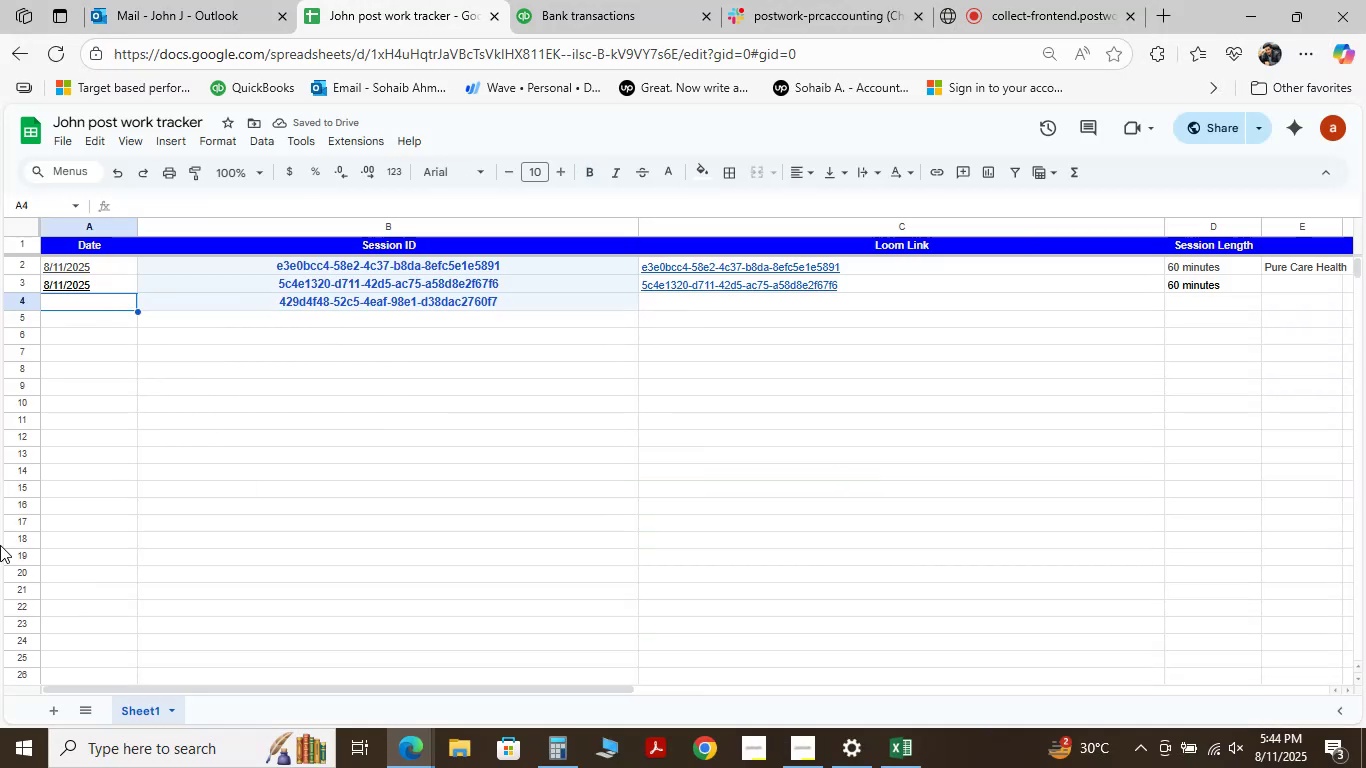 
key(Numpad0)
 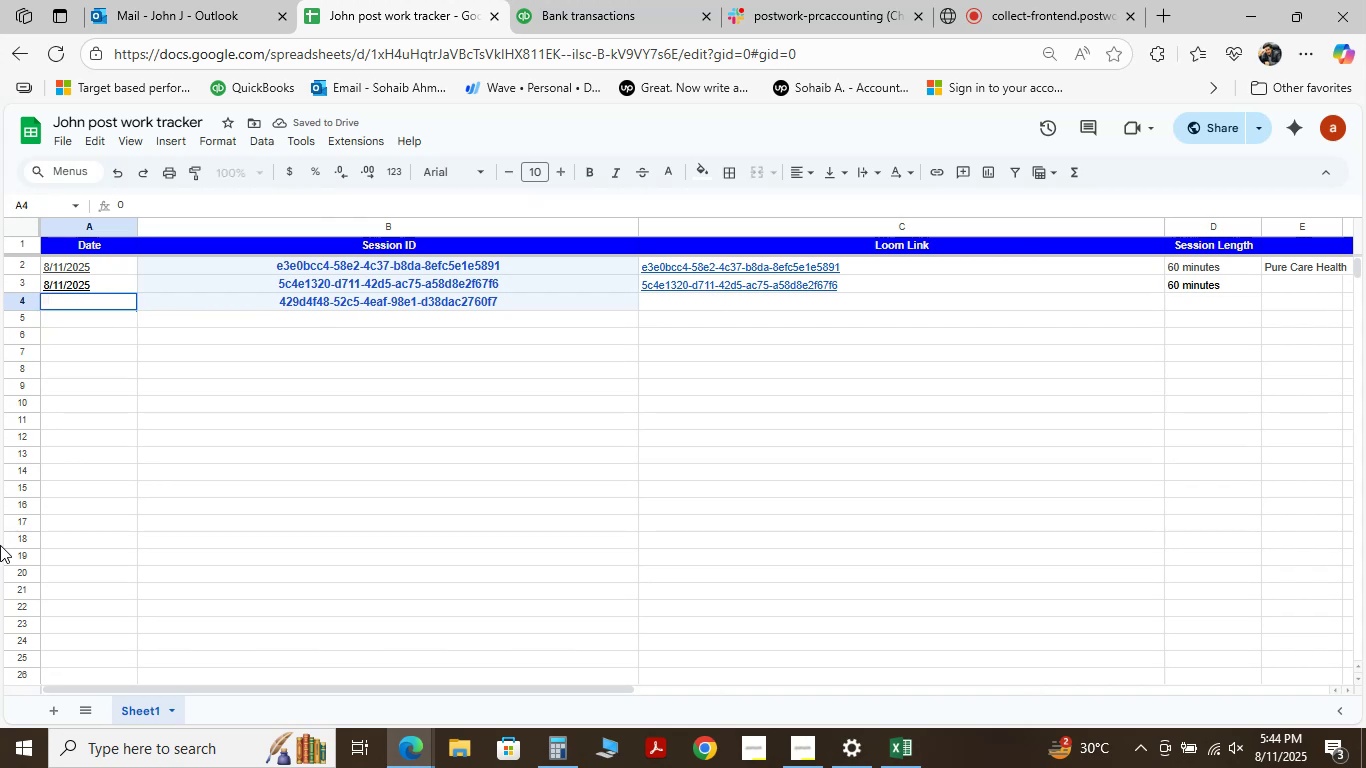 
key(Numpad8)
 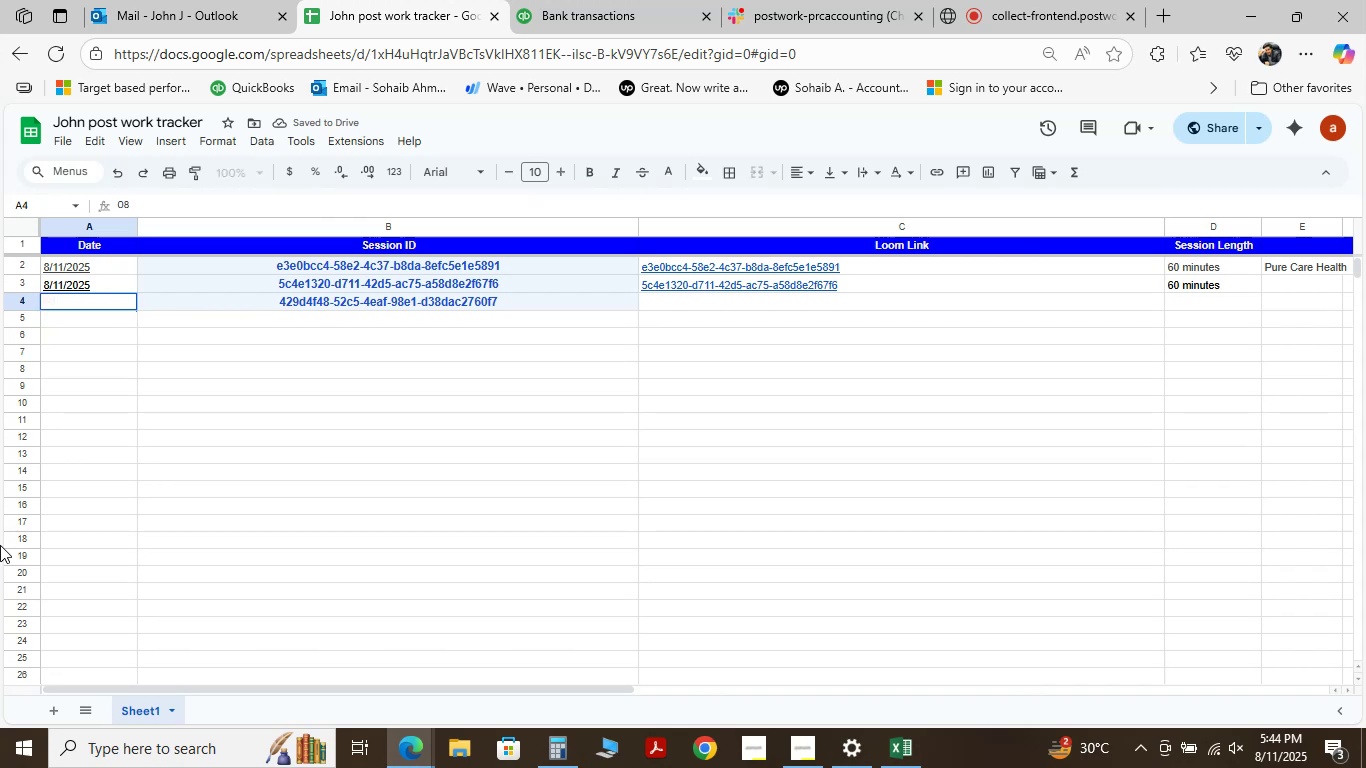 
key(NumpadDivide)
 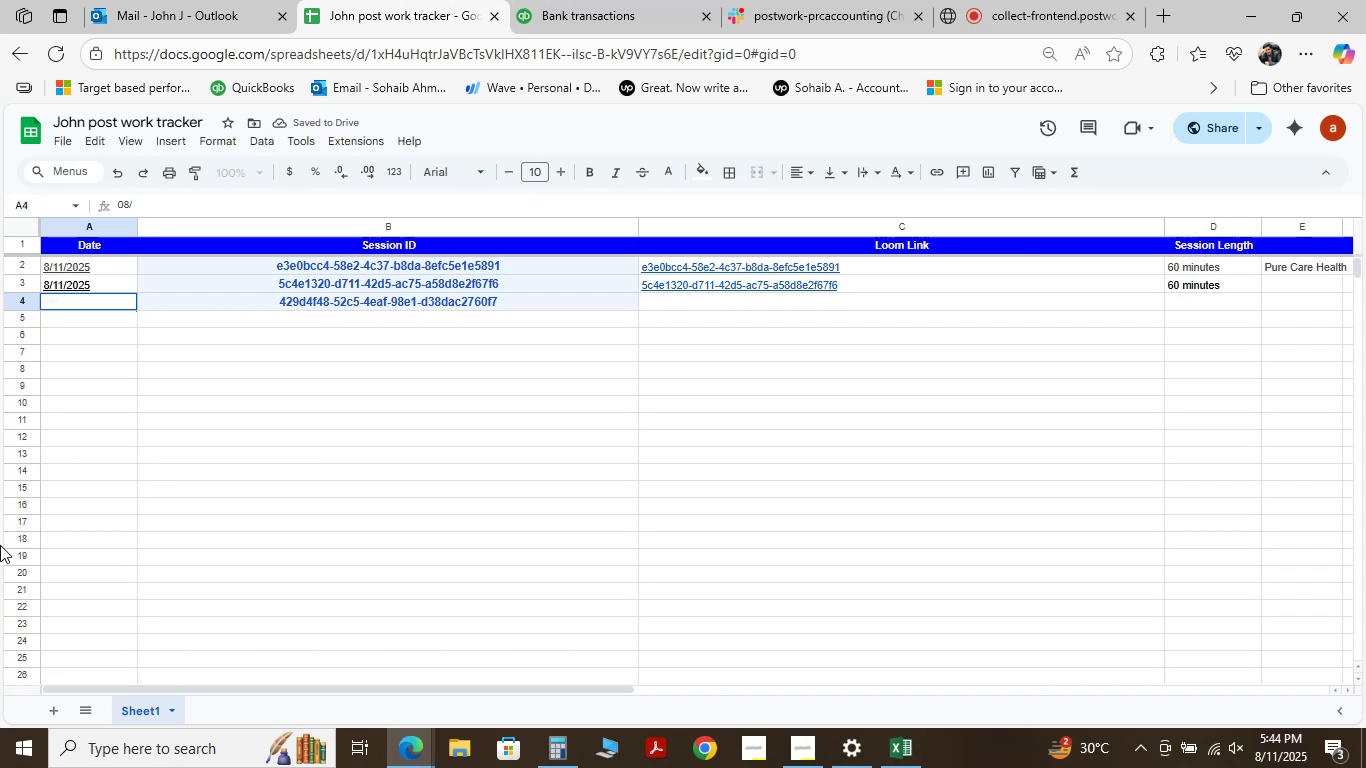 
key(Numpad1)
 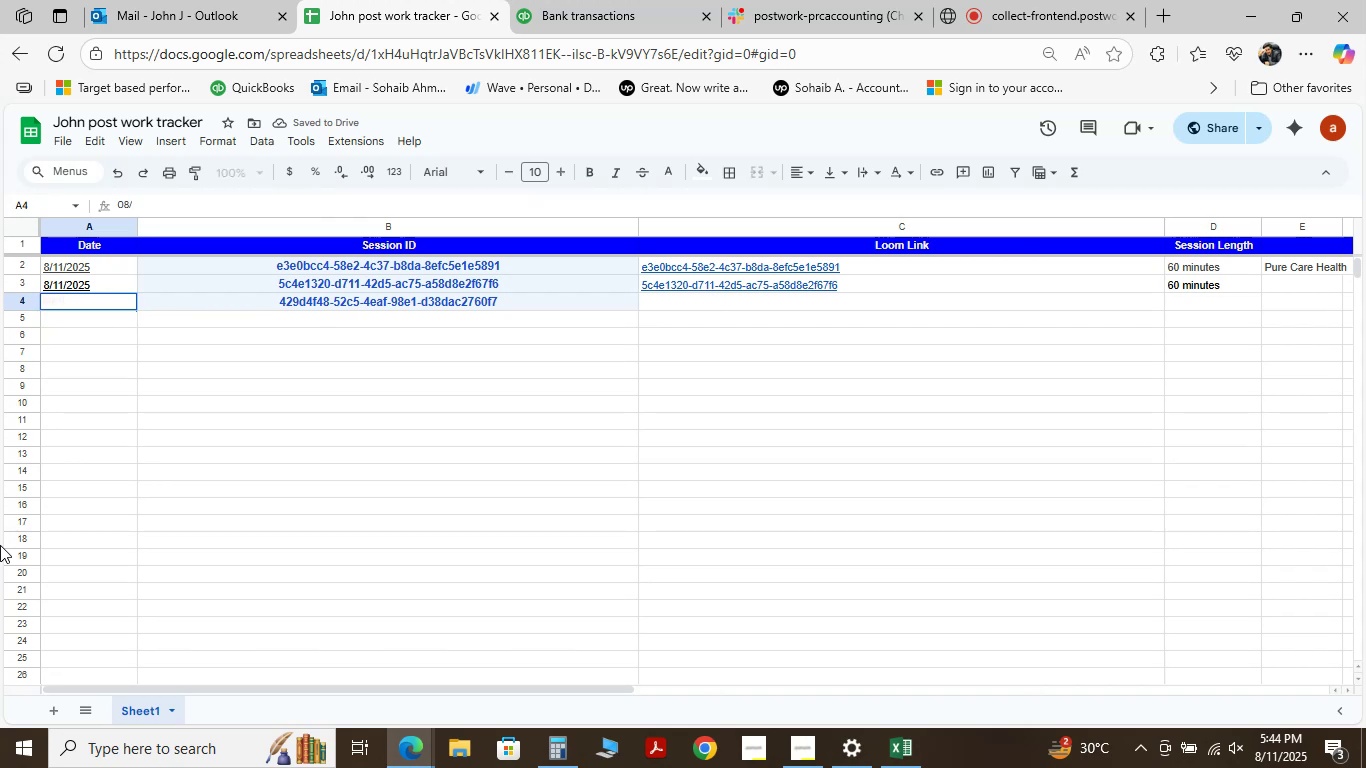 
key(Numpad1)
 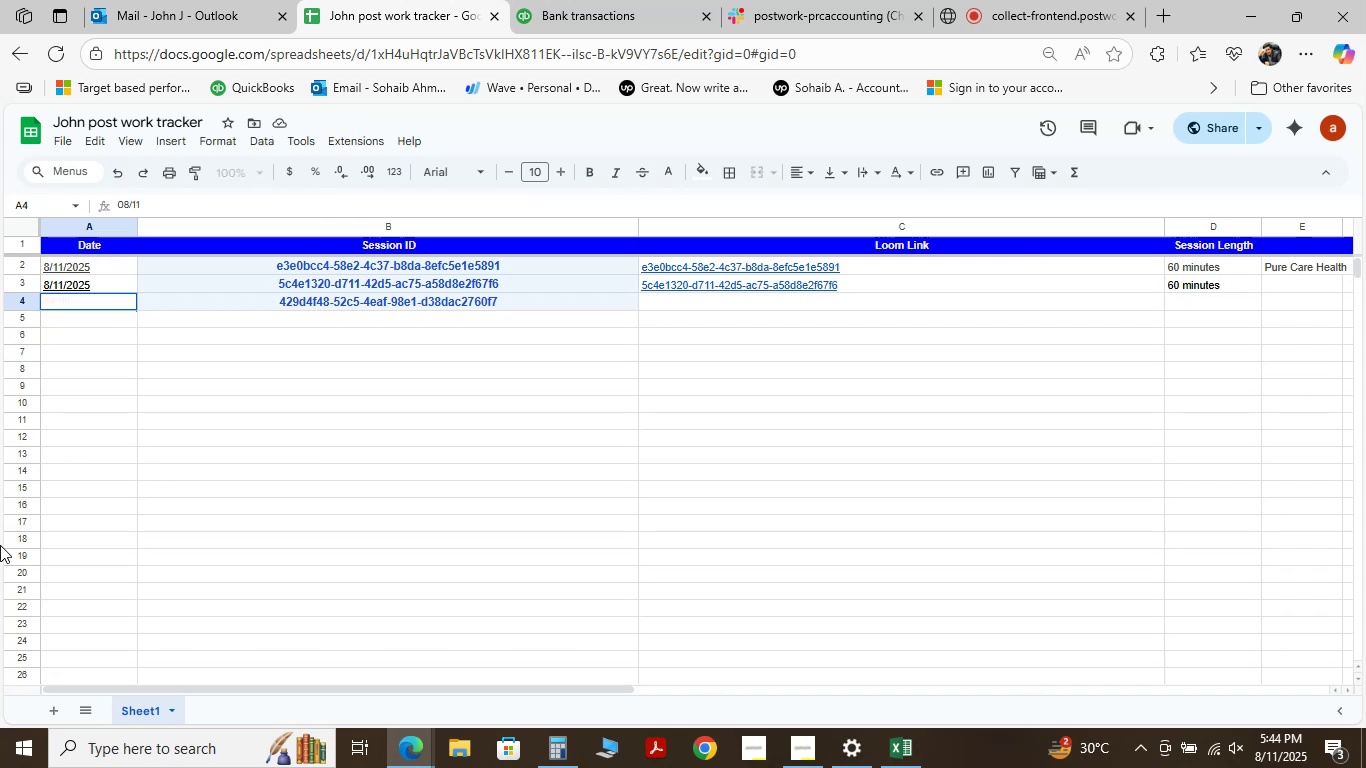 
key(NumpadDivide)
 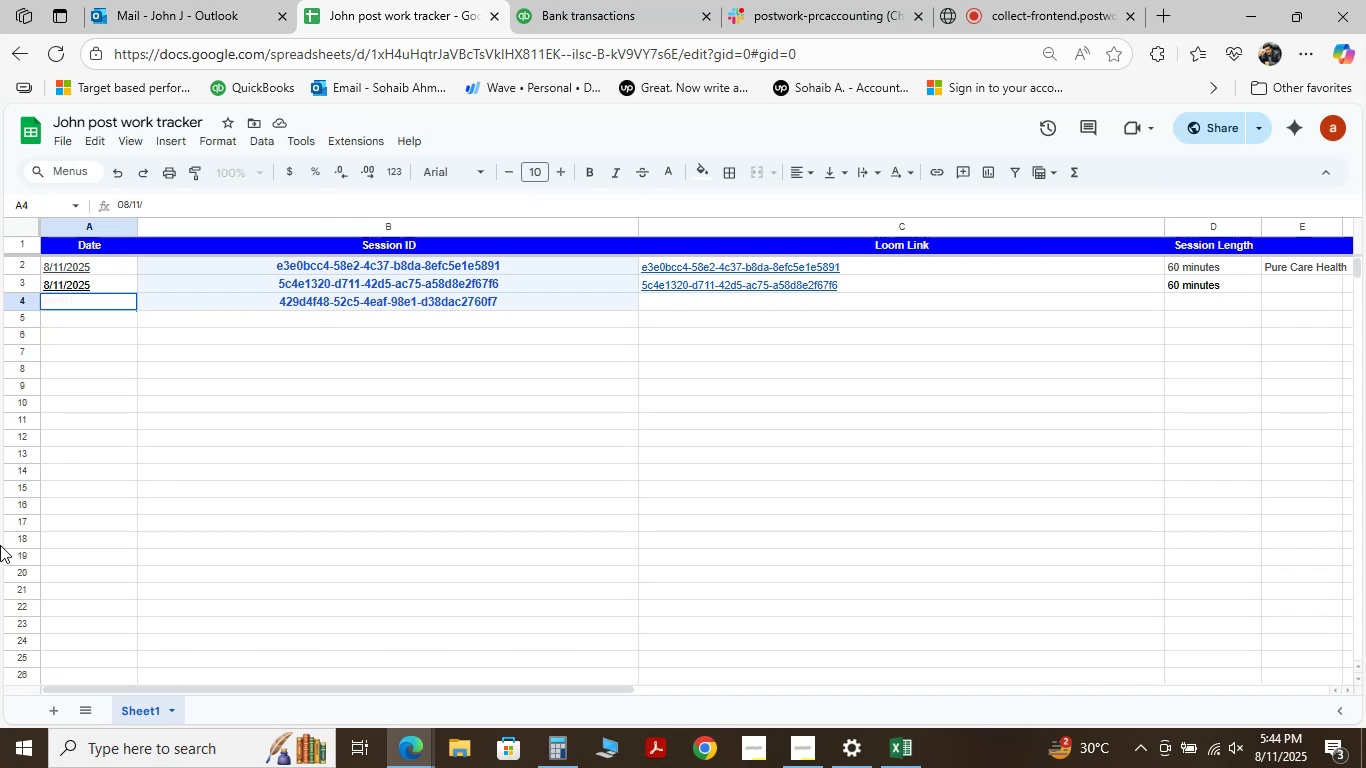 
key(Numpad2)
 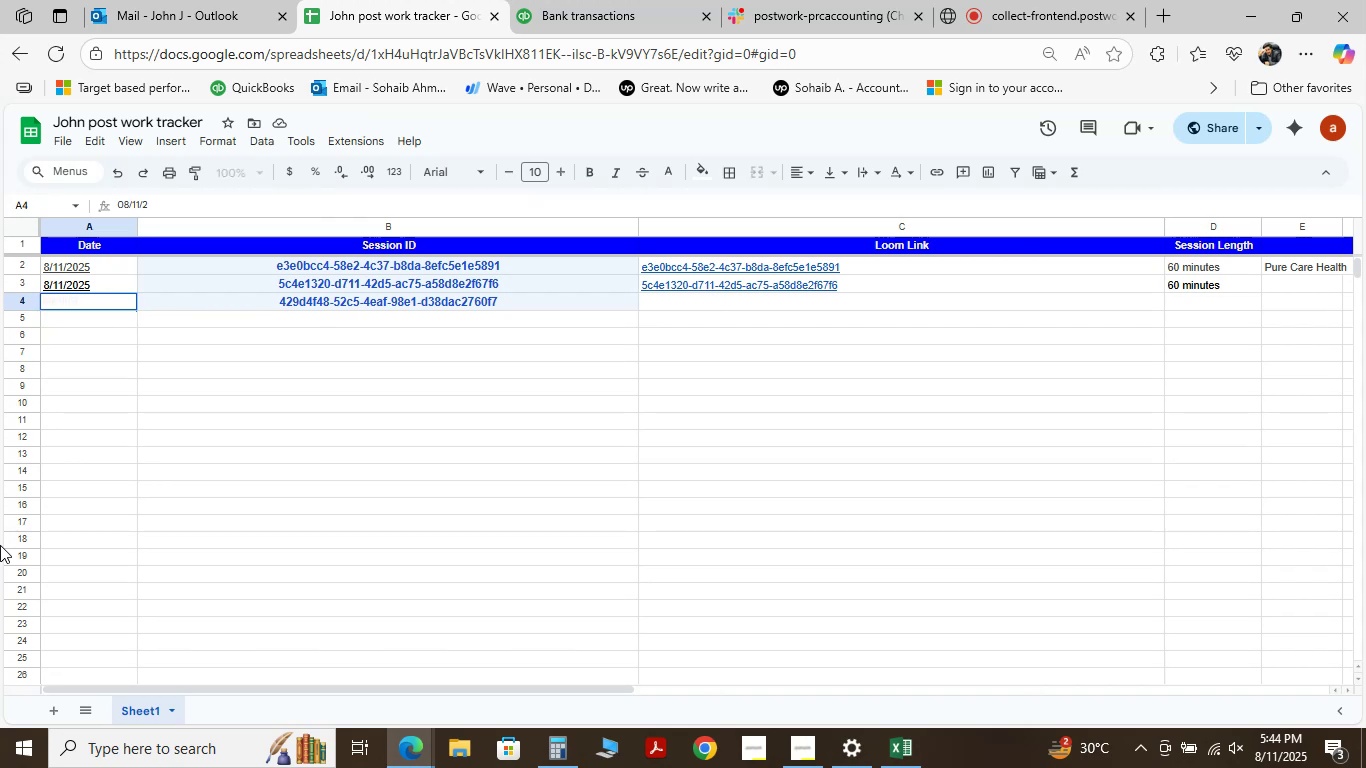 
key(Numpad0)
 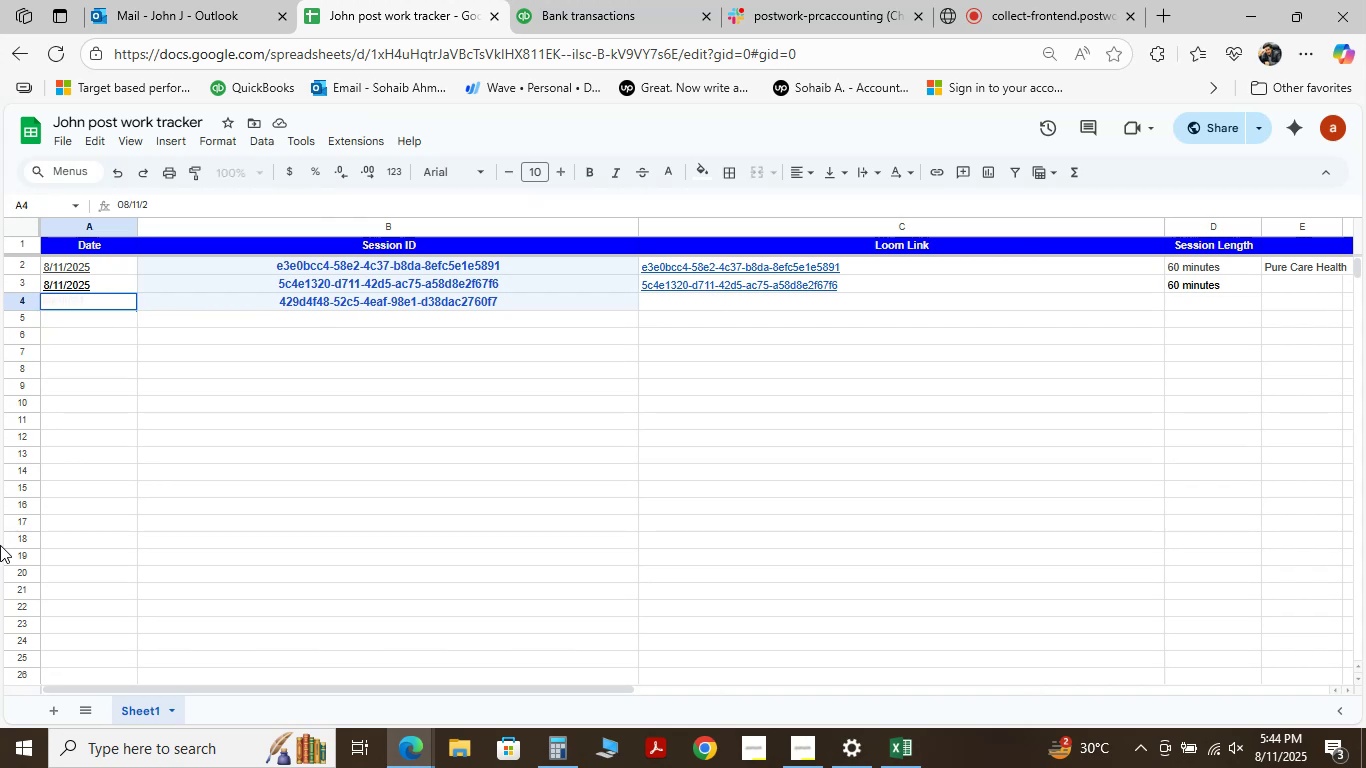 
key(Numpad2)
 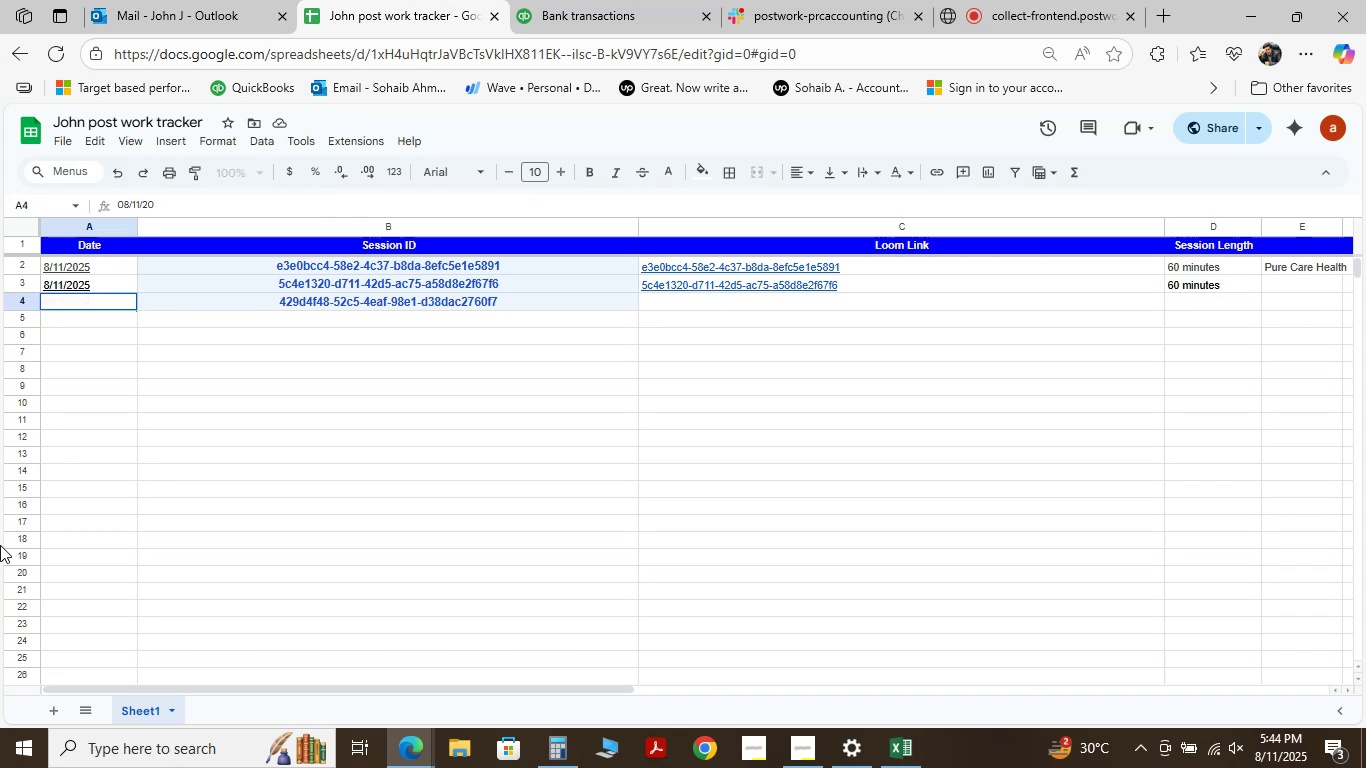 
key(Numpad5)
 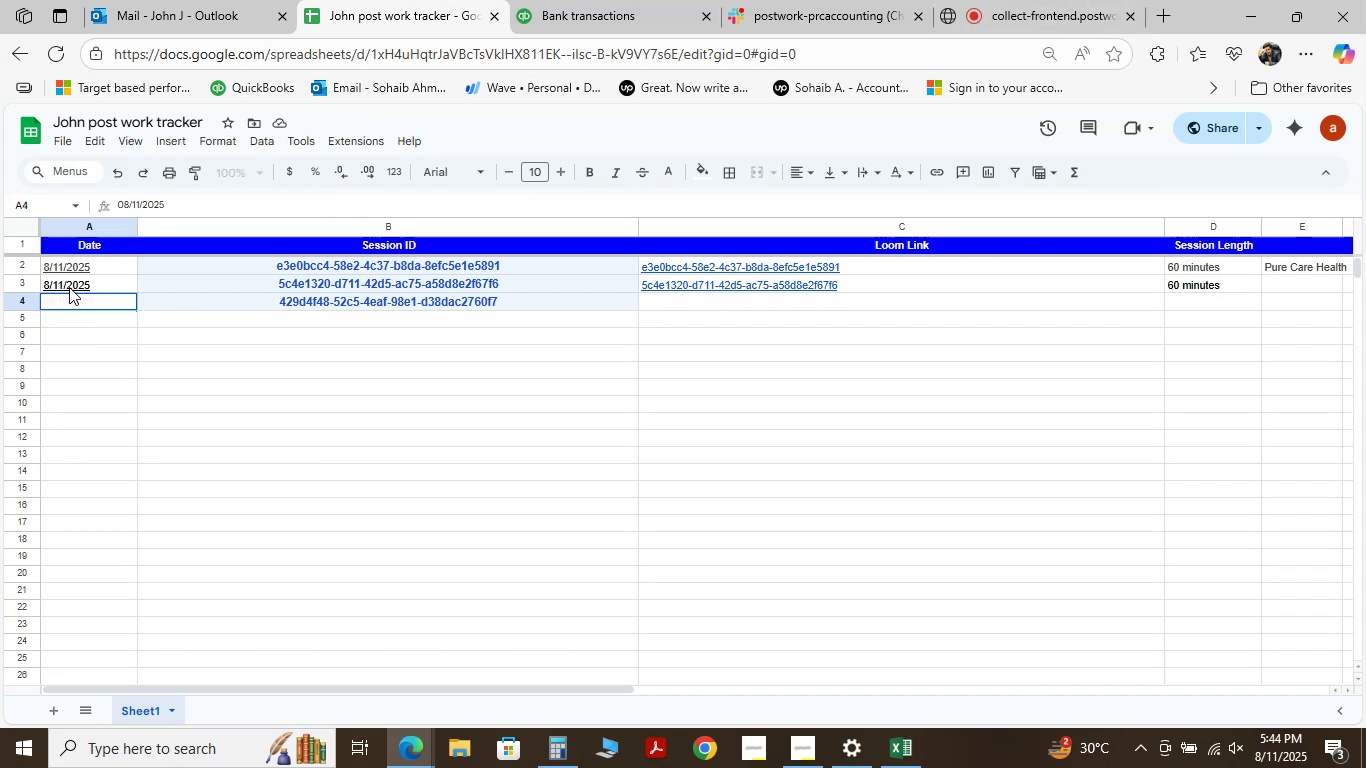 
left_click([53, 334])
 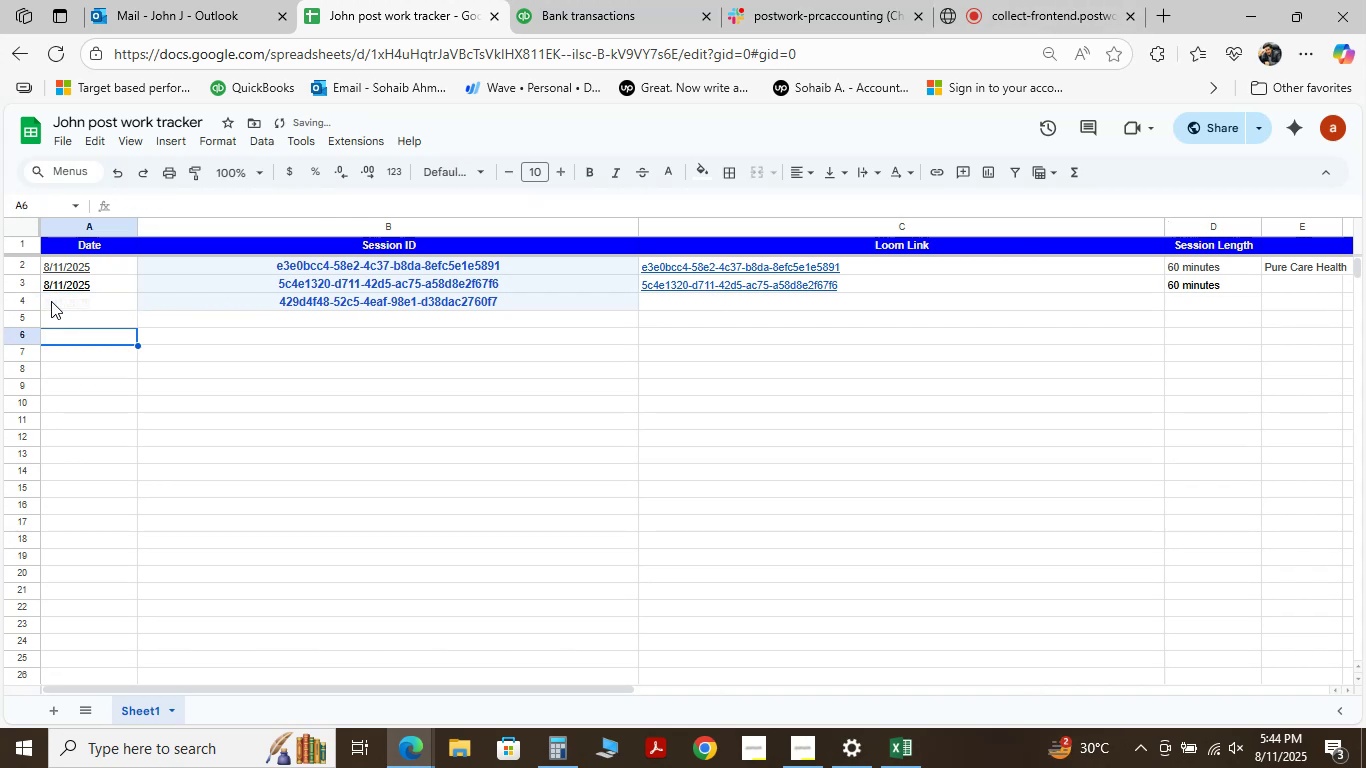 
left_click_drag(start_coordinate=[51, 301], to_coordinate=[1365, 767])
 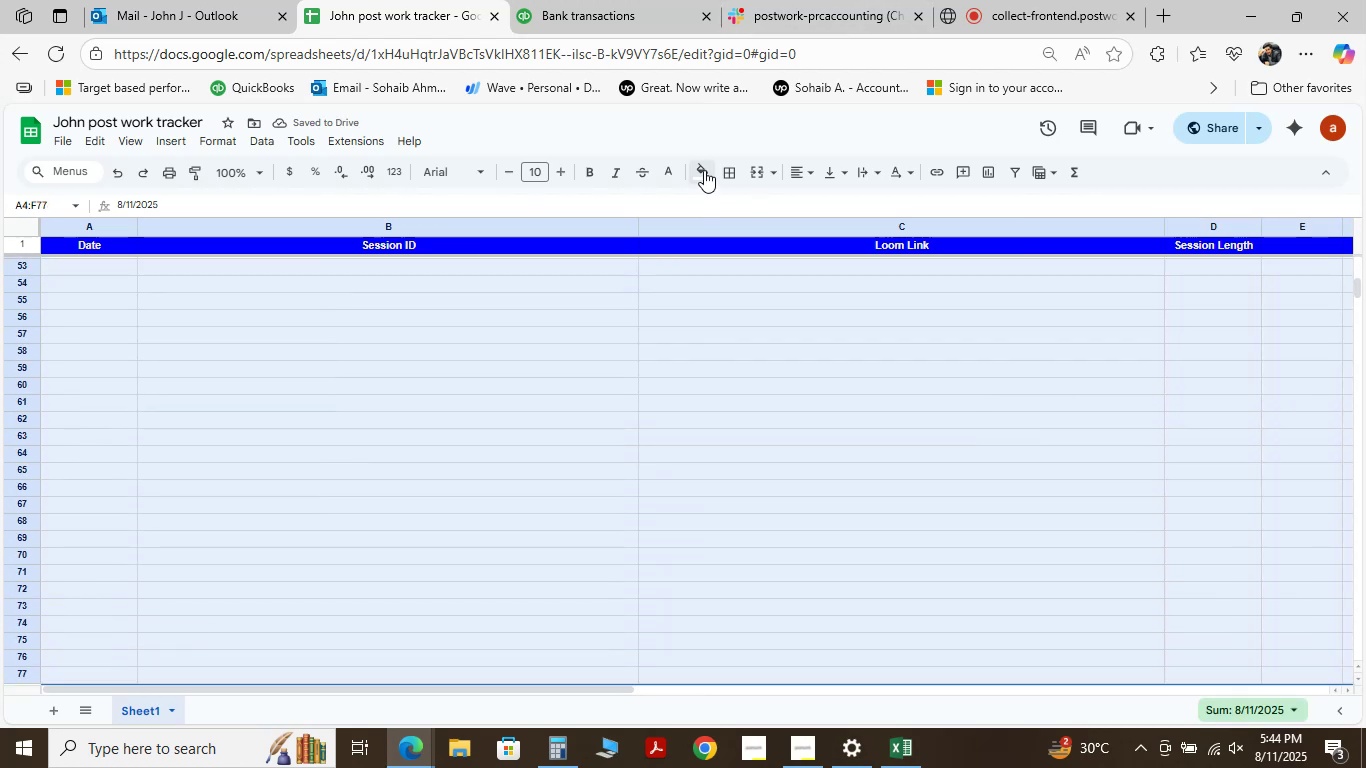 
left_click([704, 170])
 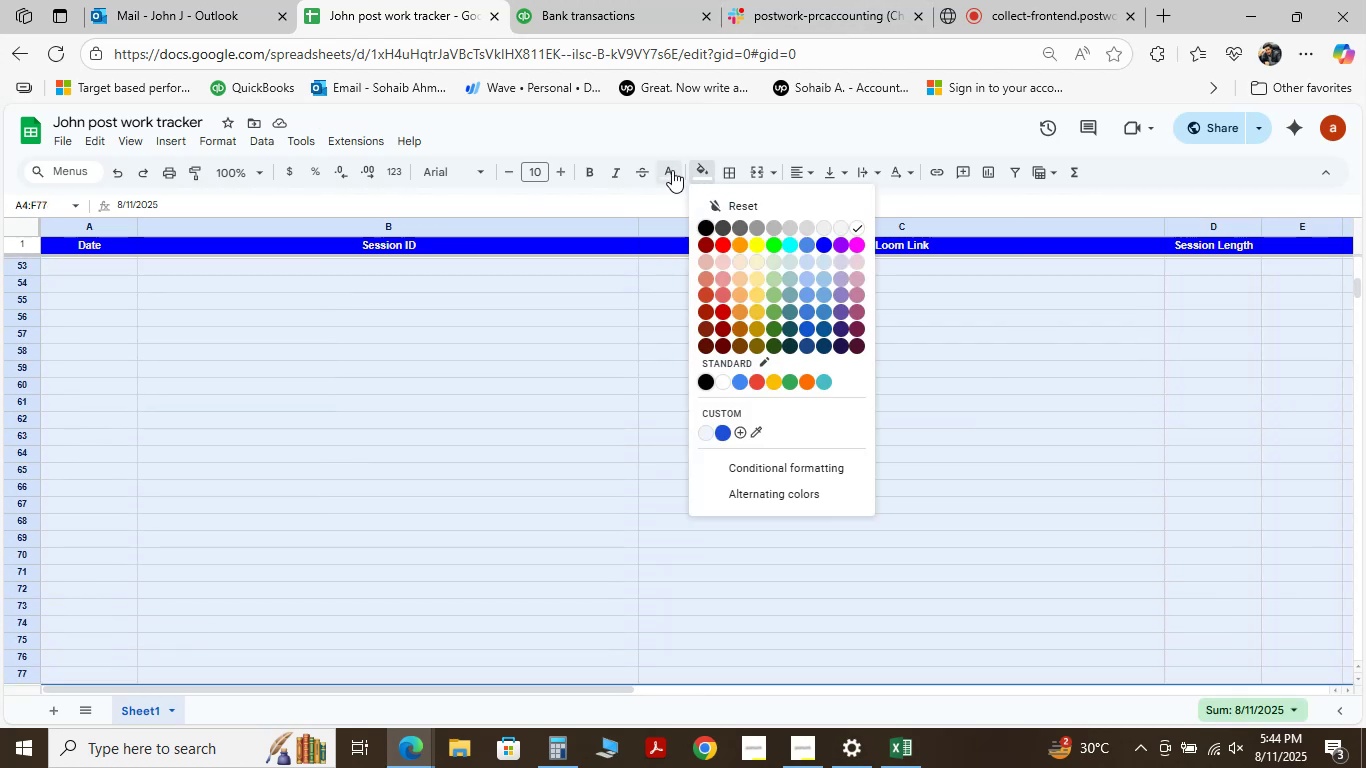 
left_click([671, 170])
 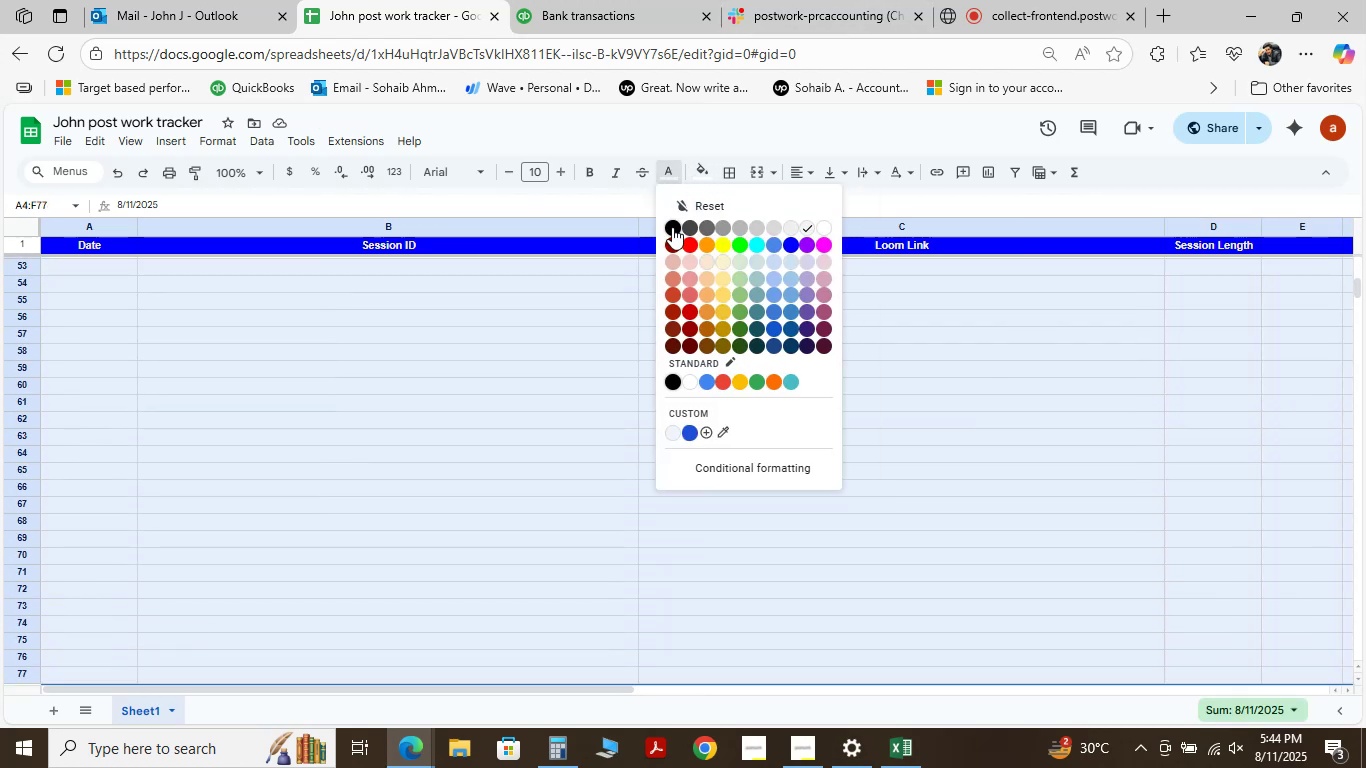 
left_click([672, 229])
 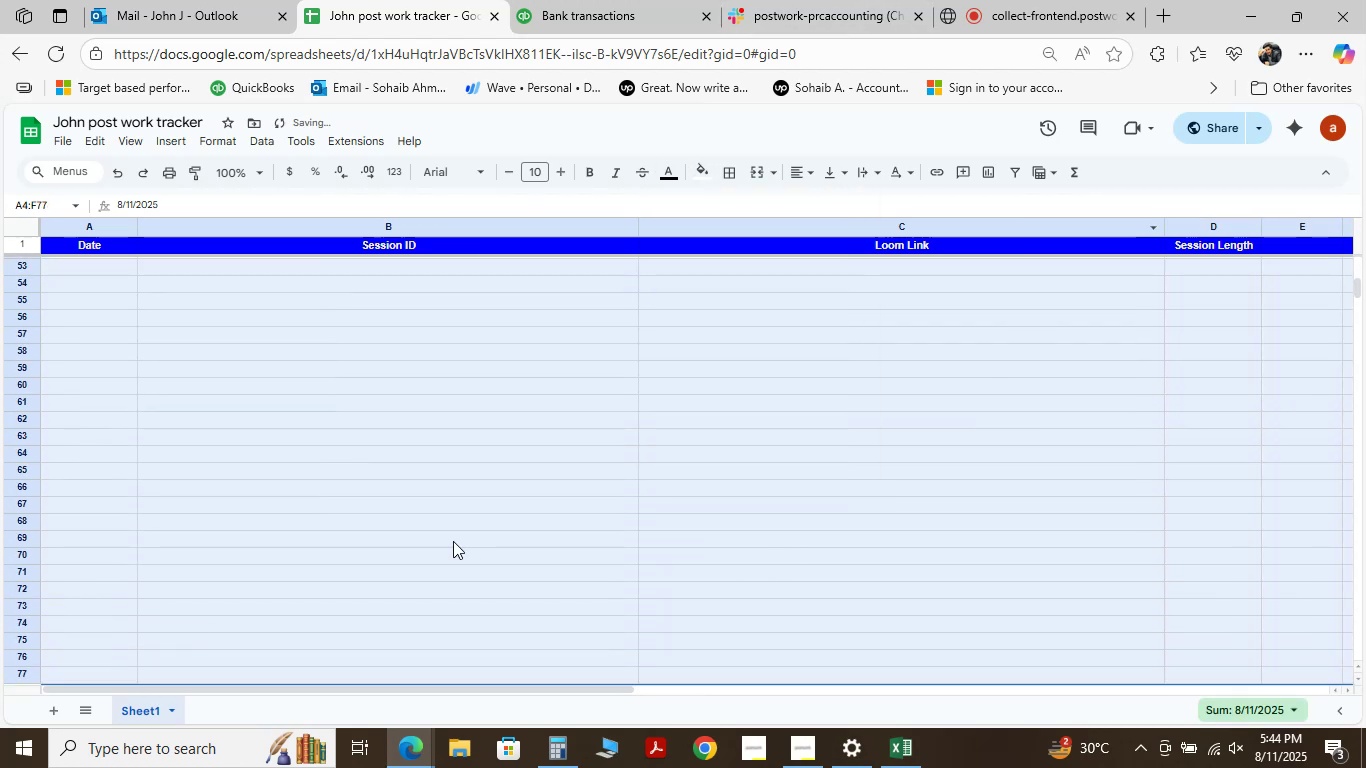 
left_click([439, 520])
 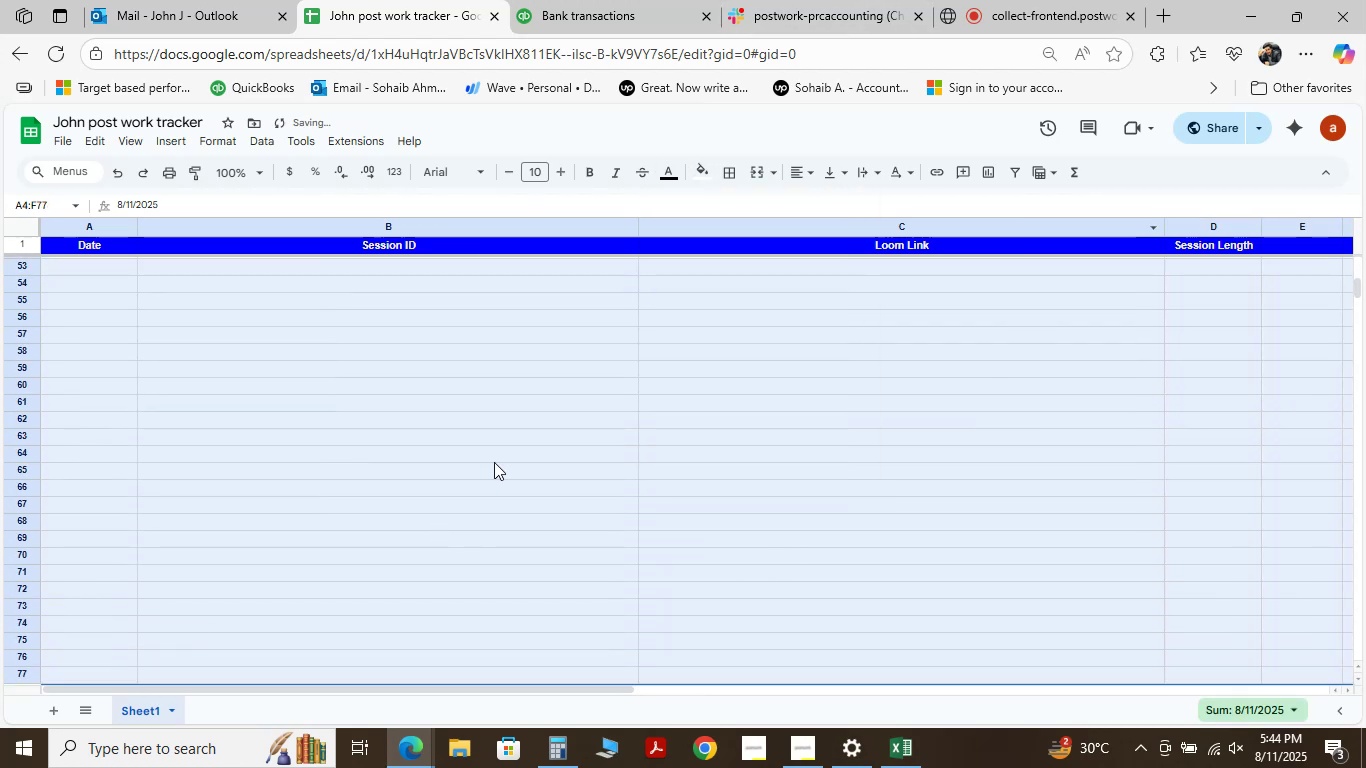 
scroll: coordinate [506, 448], scroll_direction: up, amount: 31.0
 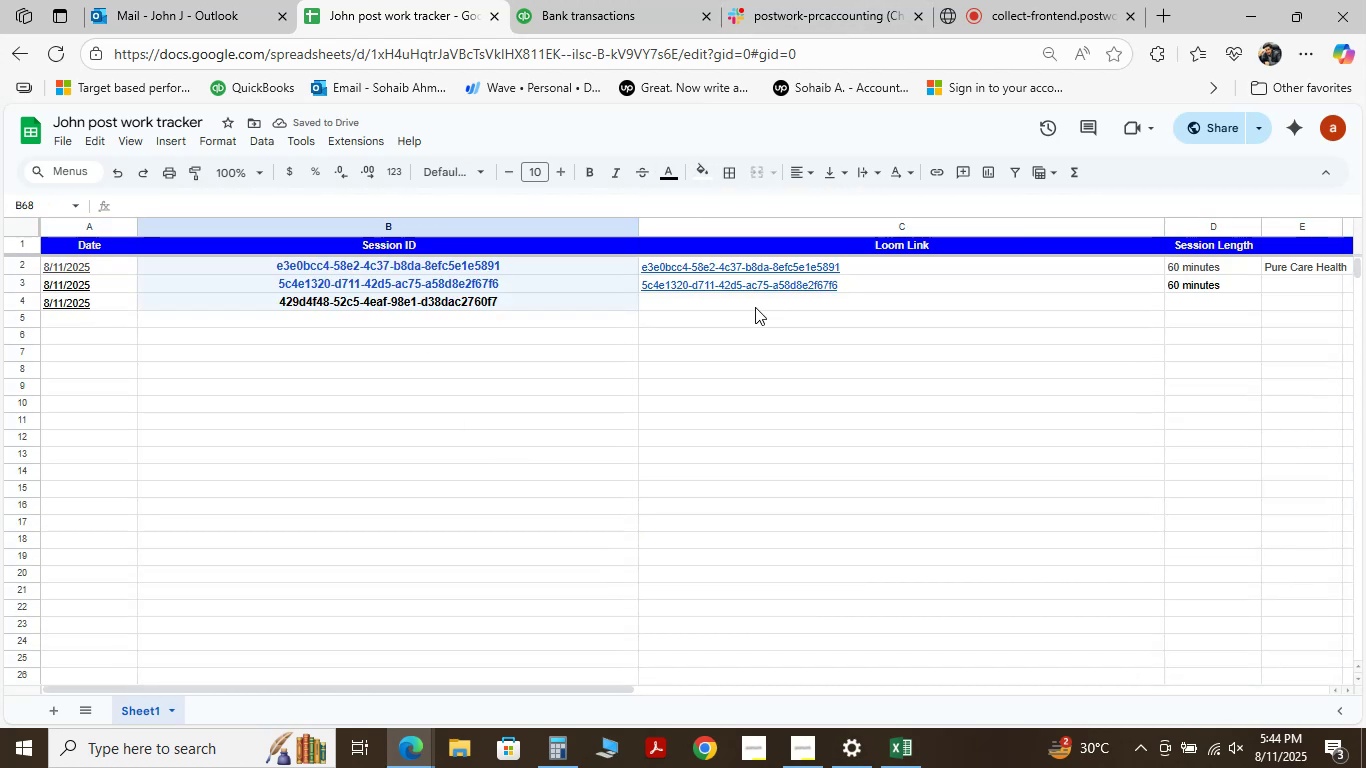 
left_click([739, 310])
 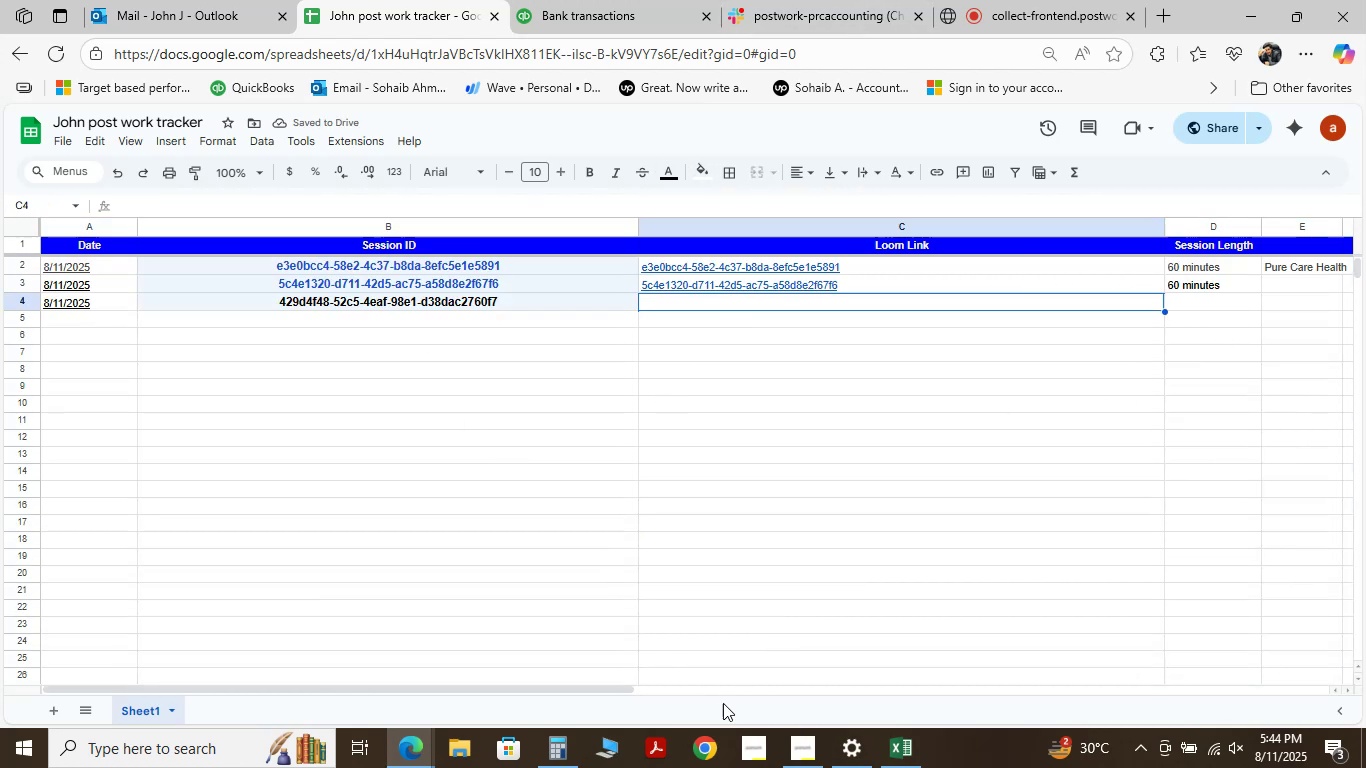 
left_click([644, 0])
 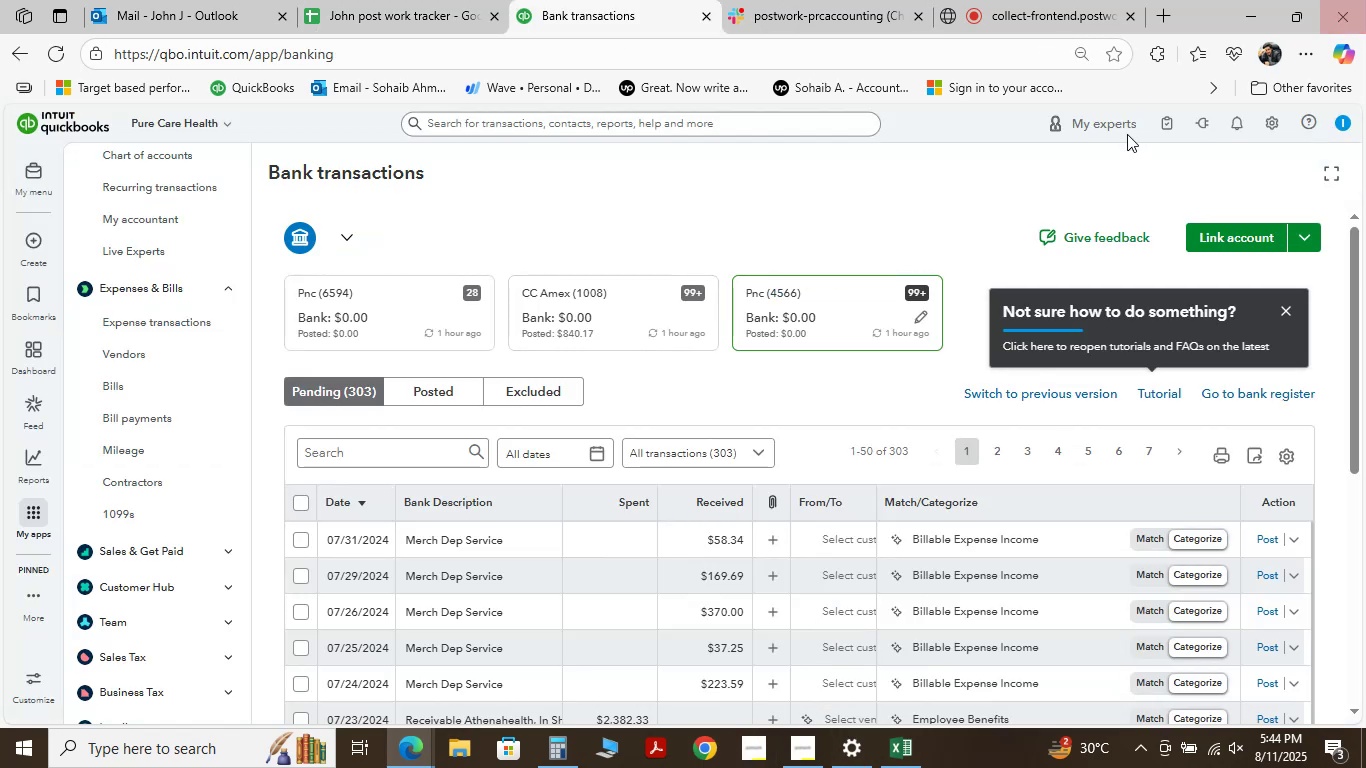 
left_click([1024, 0])
 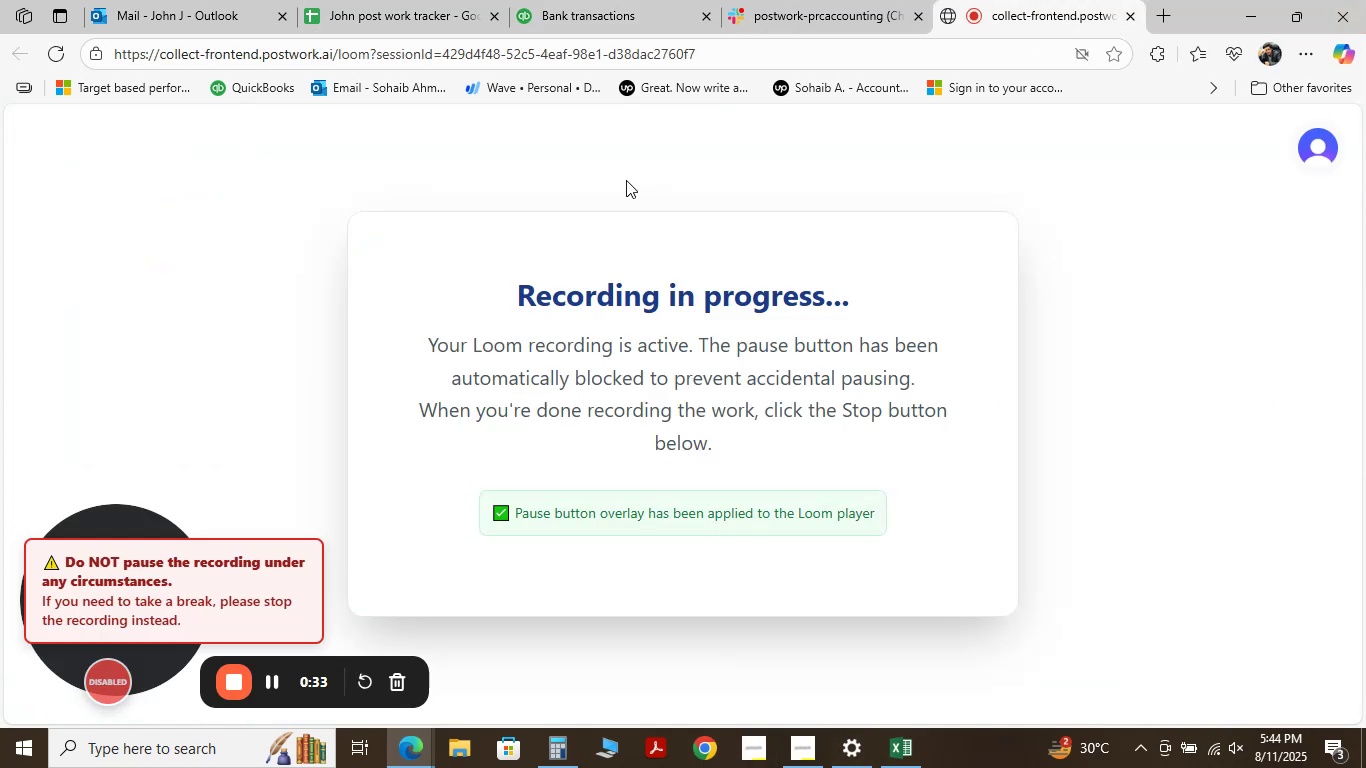 
left_click([587, 0])
 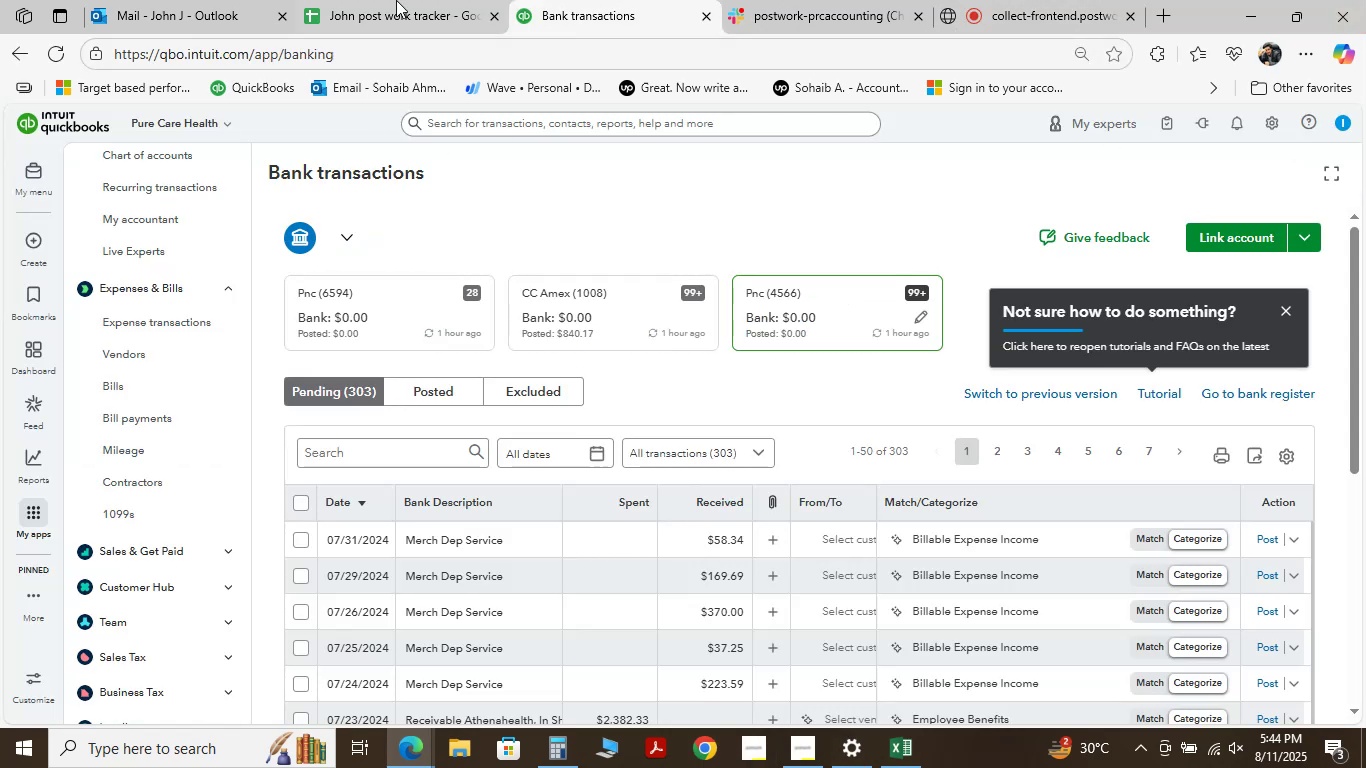 
left_click([406, 0])
 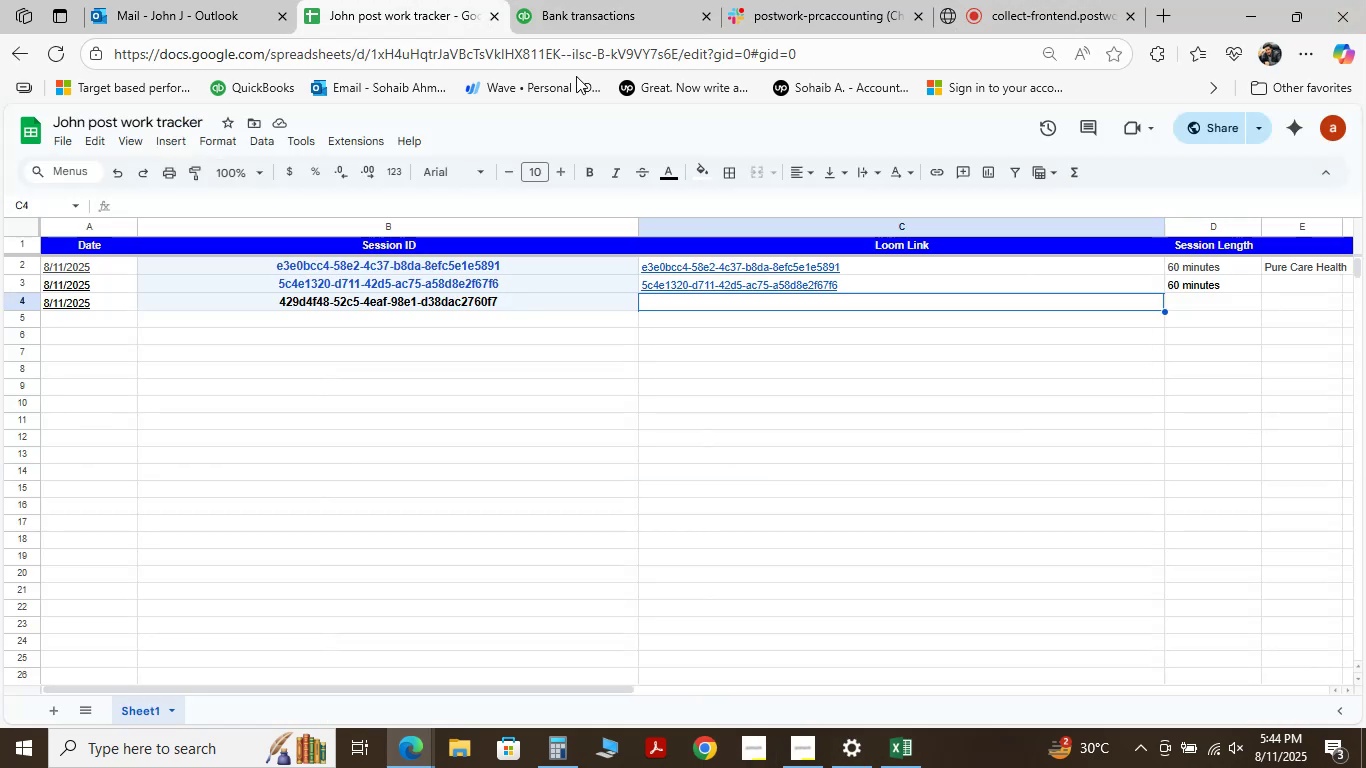 
left_click([695, 0])
 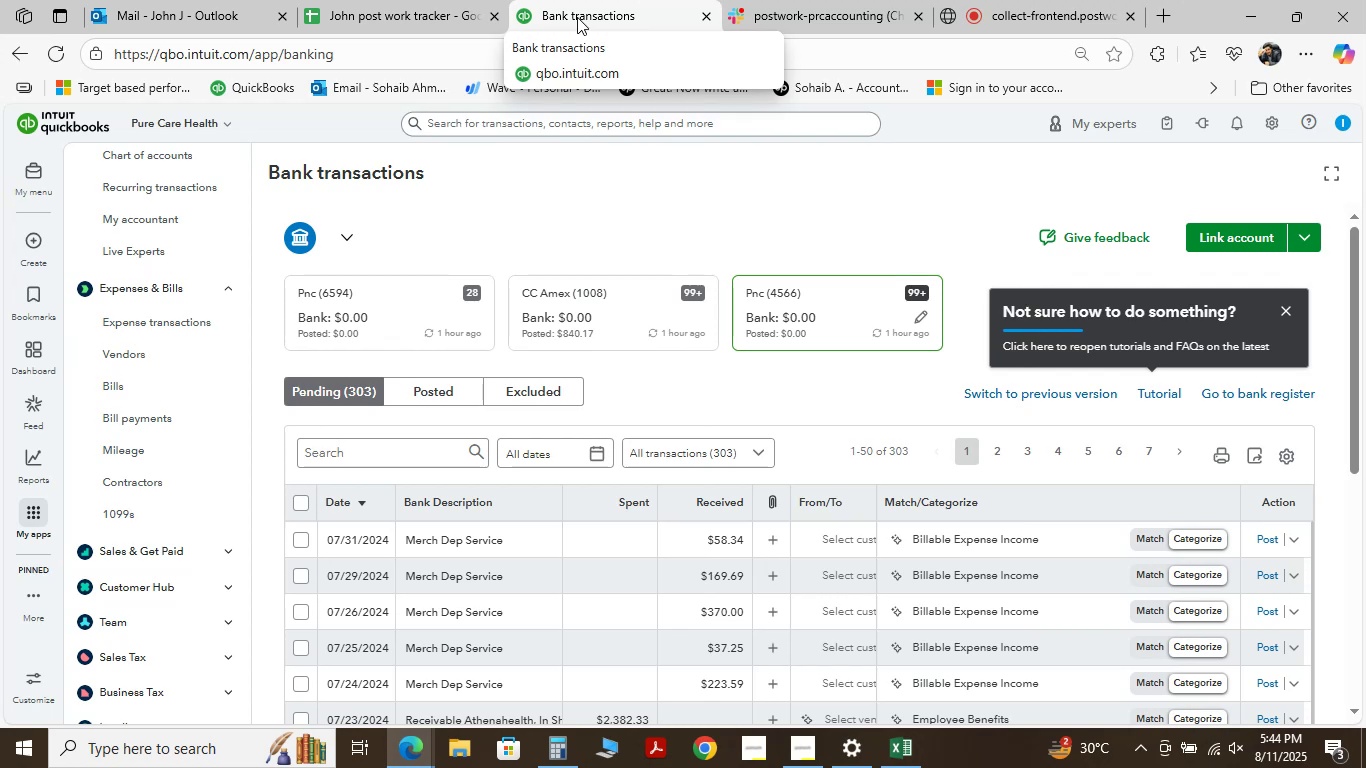 
wait(15.39)
 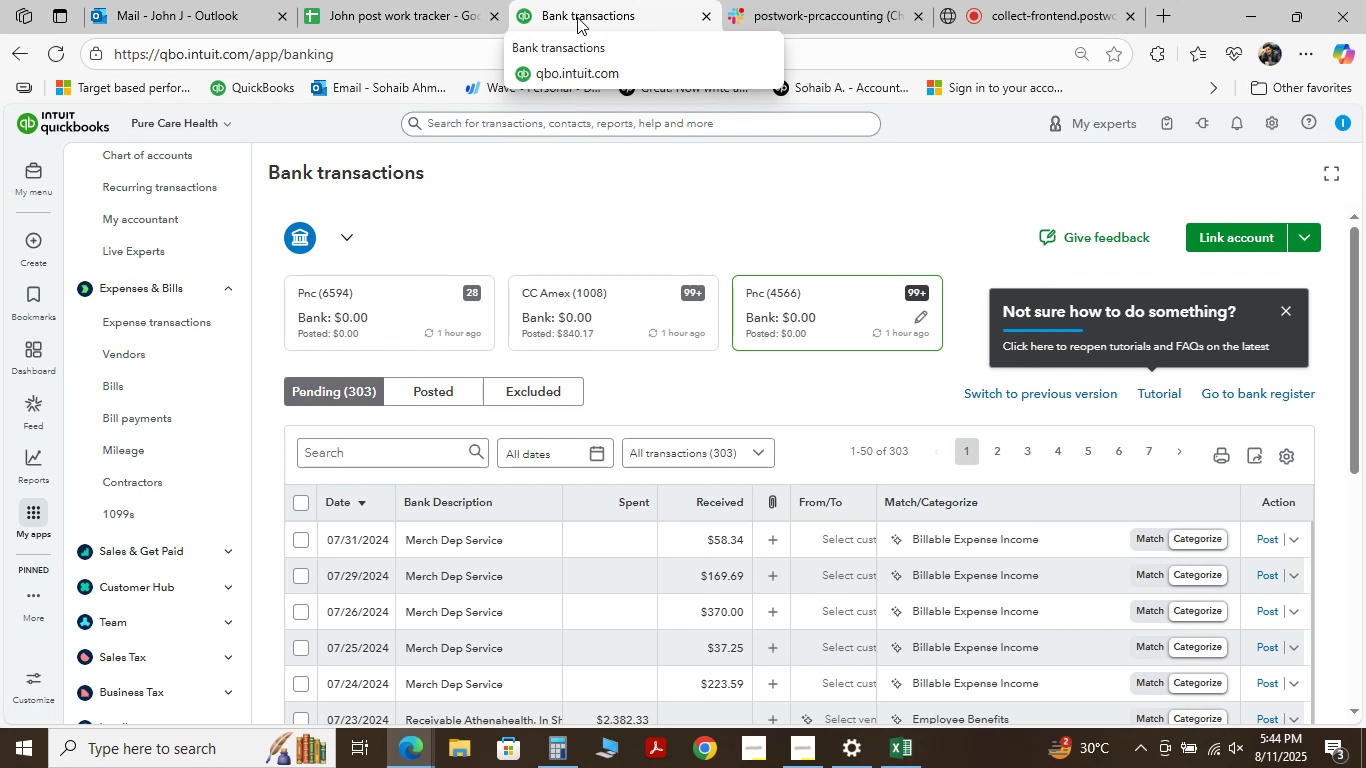 
mouse_move([695, 22])
 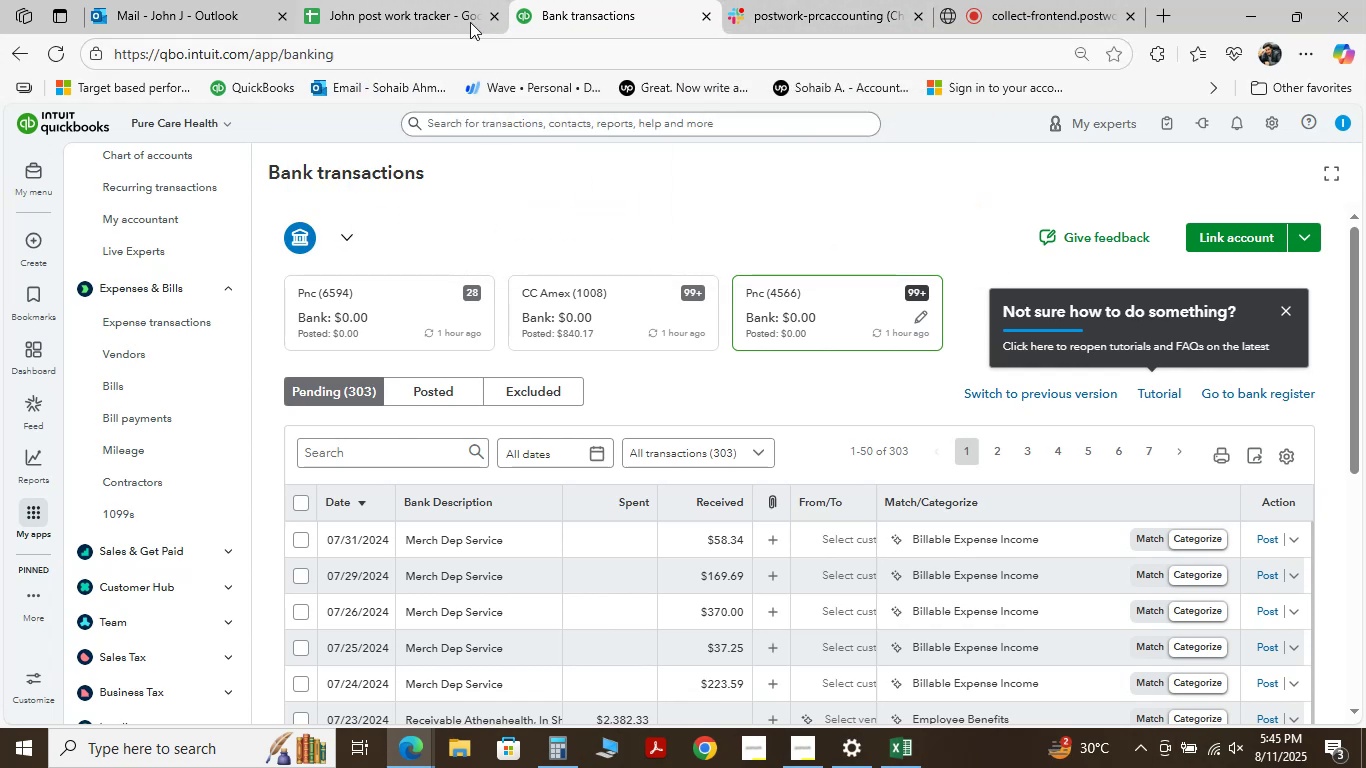 
mouse_move([307, 32])
 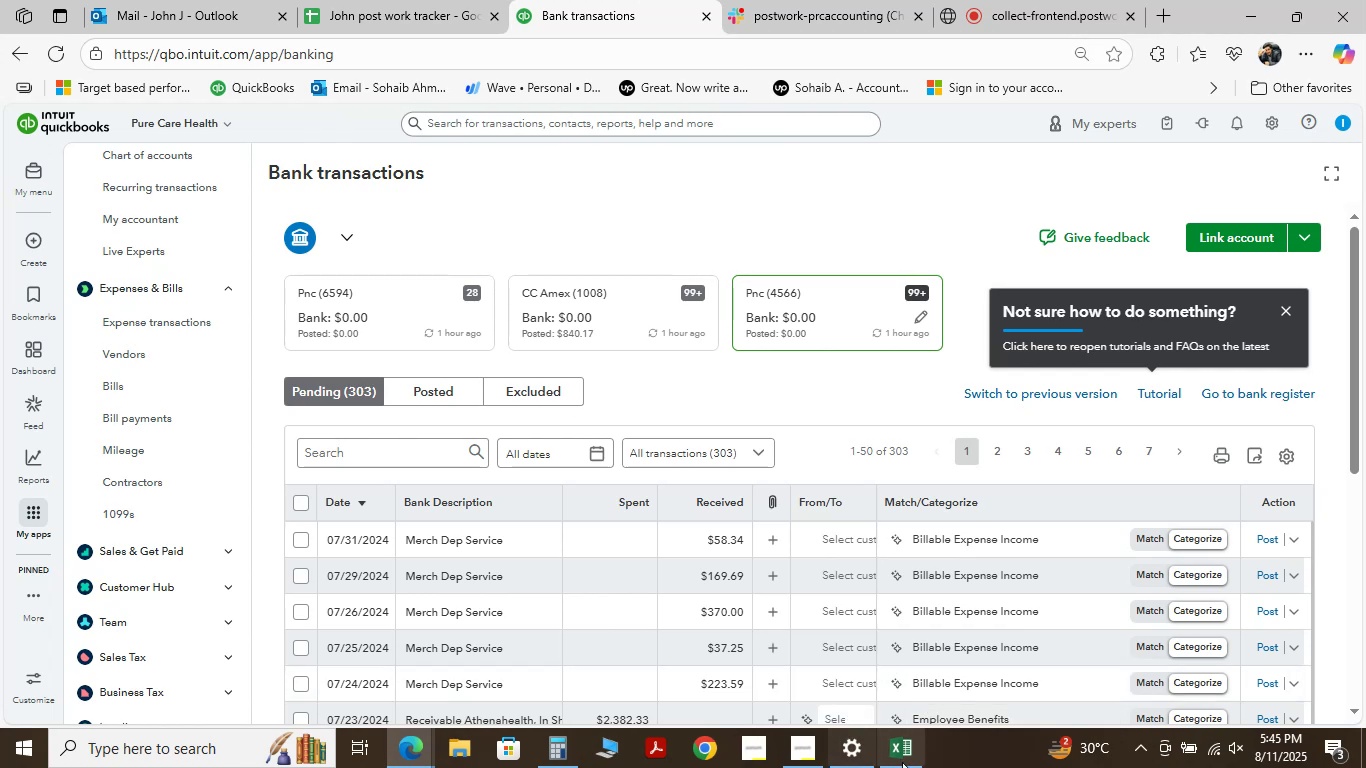 
left_click([905, 744])
 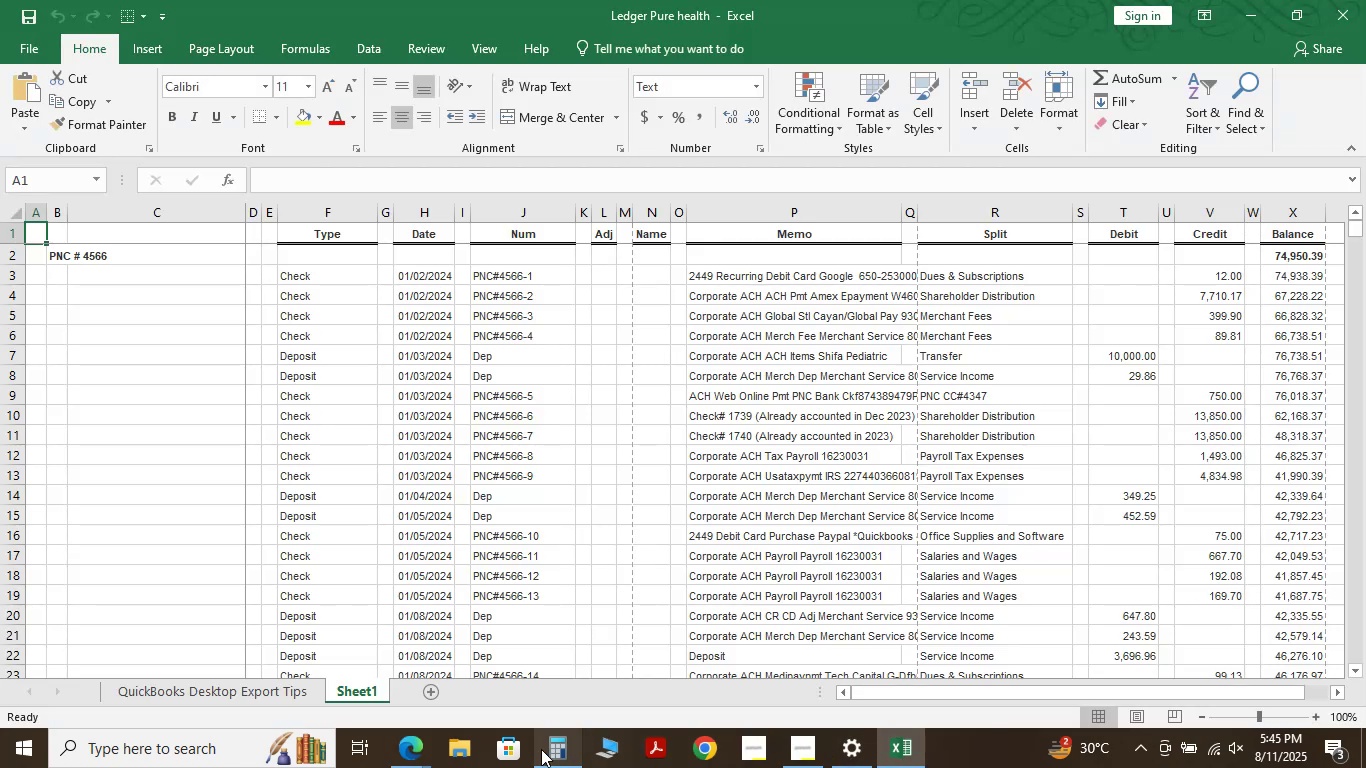 
mouse_move([438, 757])
 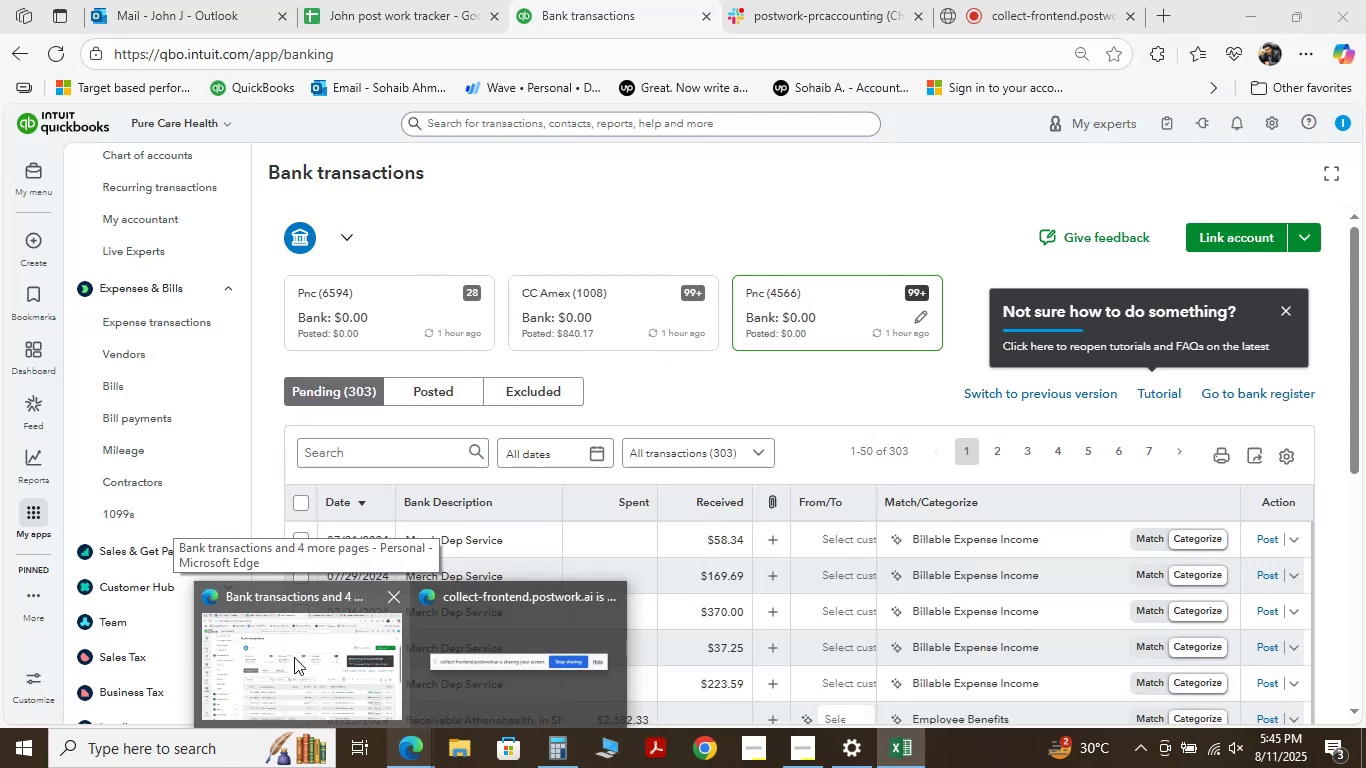 
left_click([294, 657])
 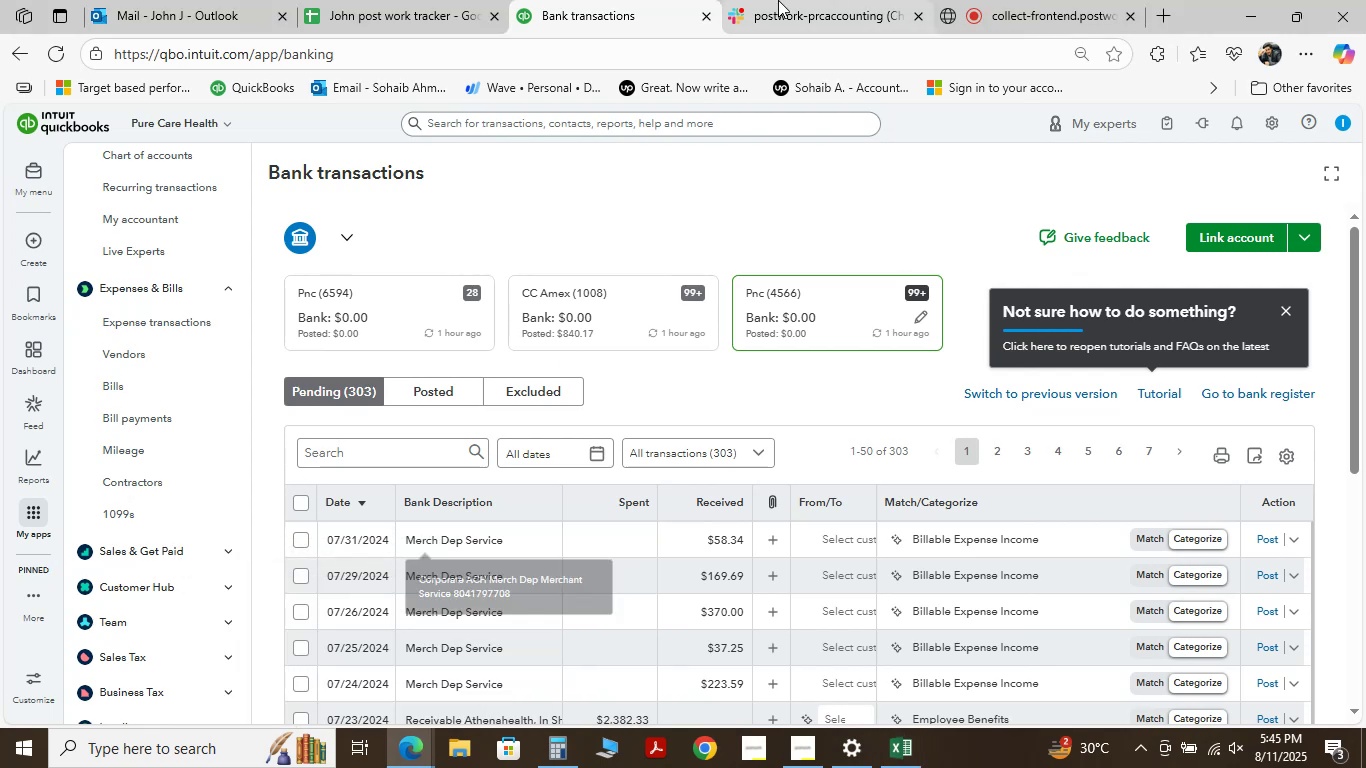 
mouse_move([473, 31])
 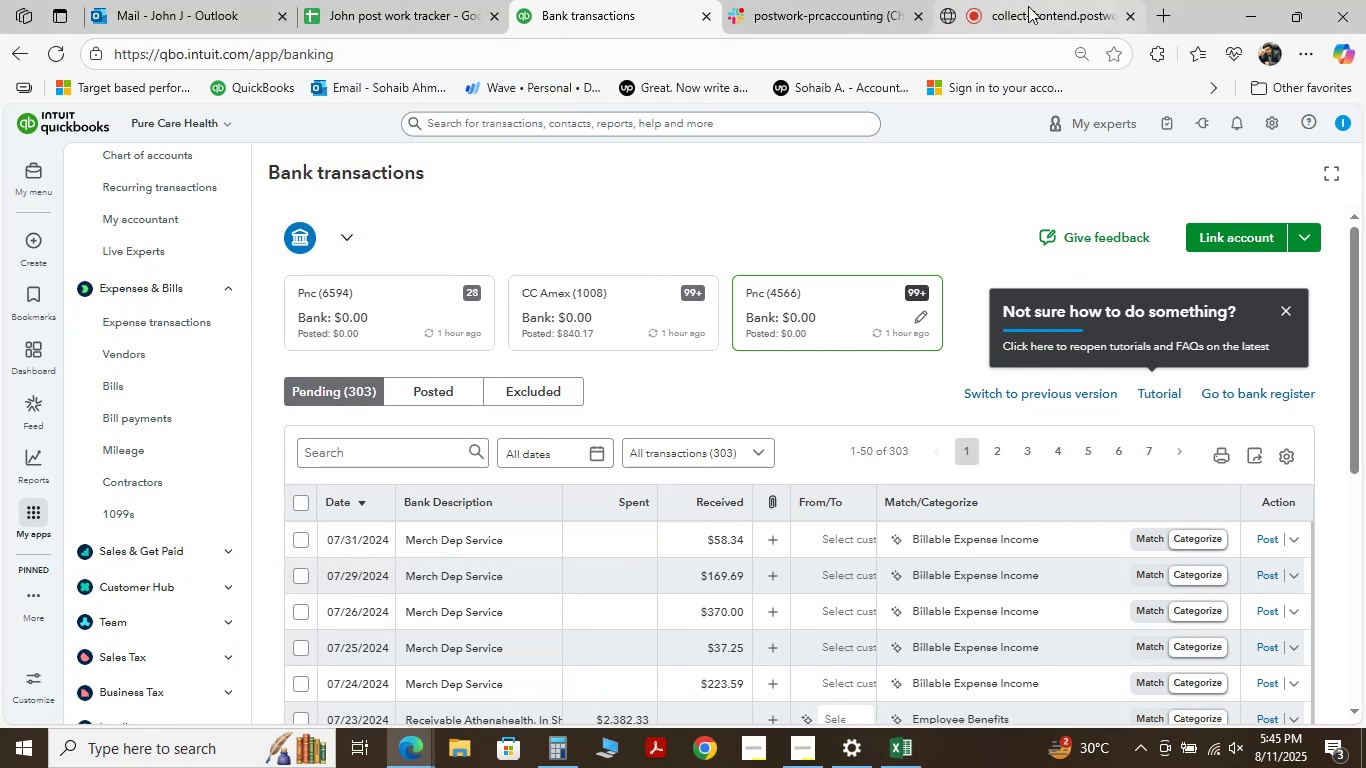 
left_click([1028, 6])
 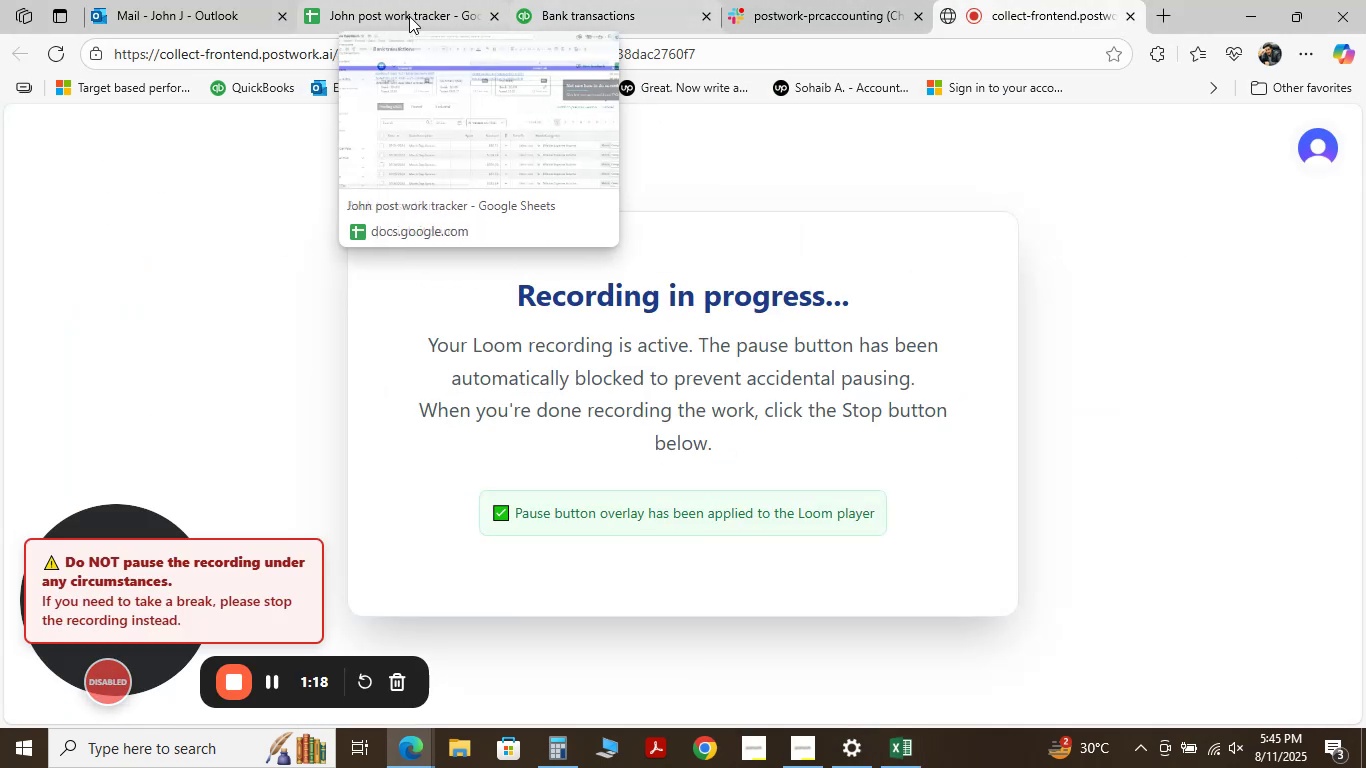 
wait(6.38)
 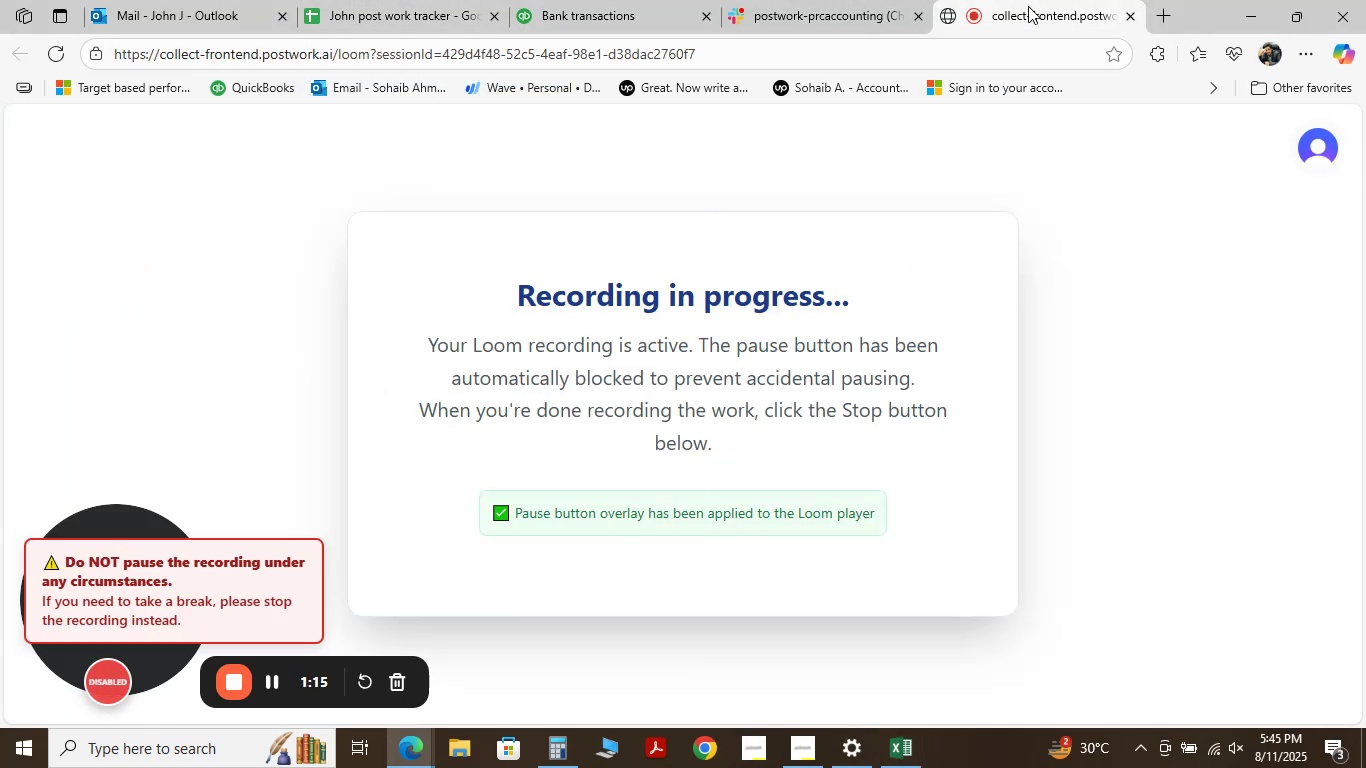 
left_click([578, 16])
 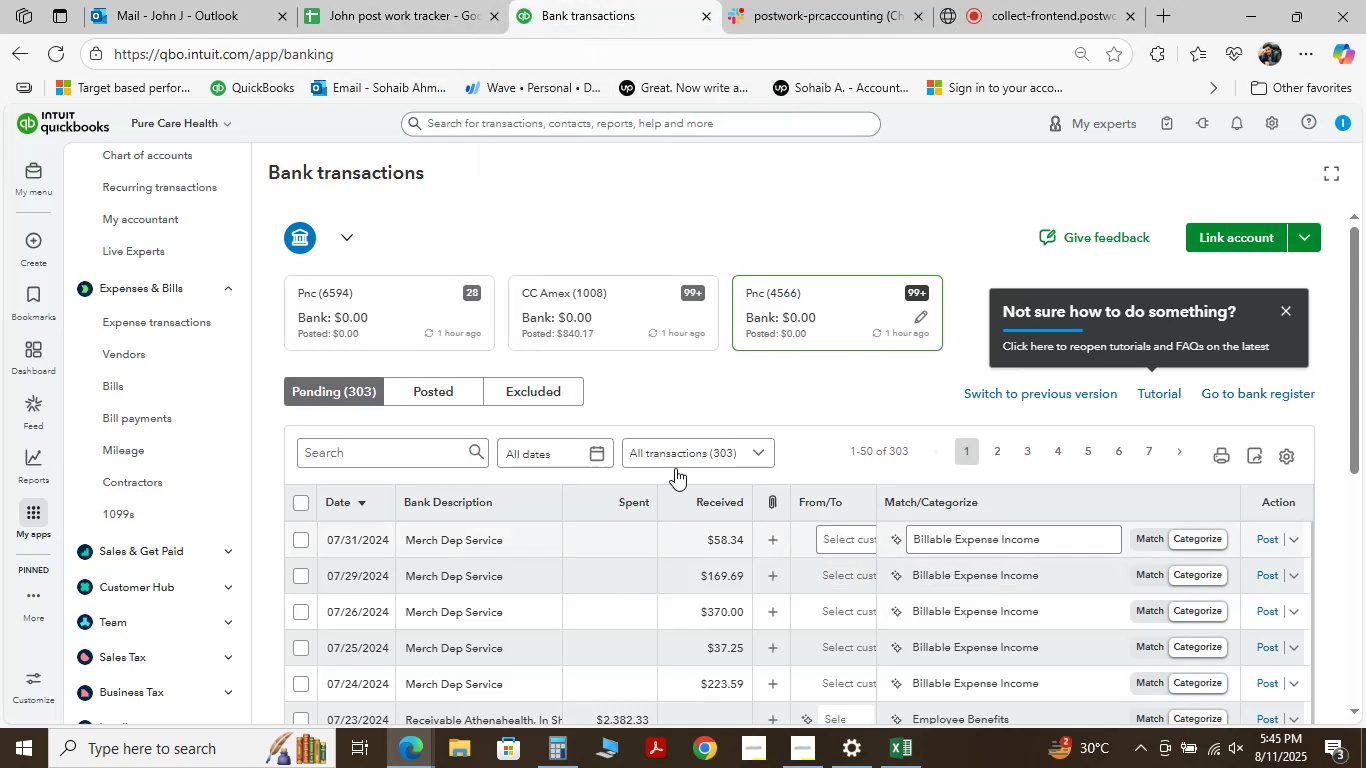 
scroll: coordinate [667, 383], scroll_direction: down, amount: 2.0
 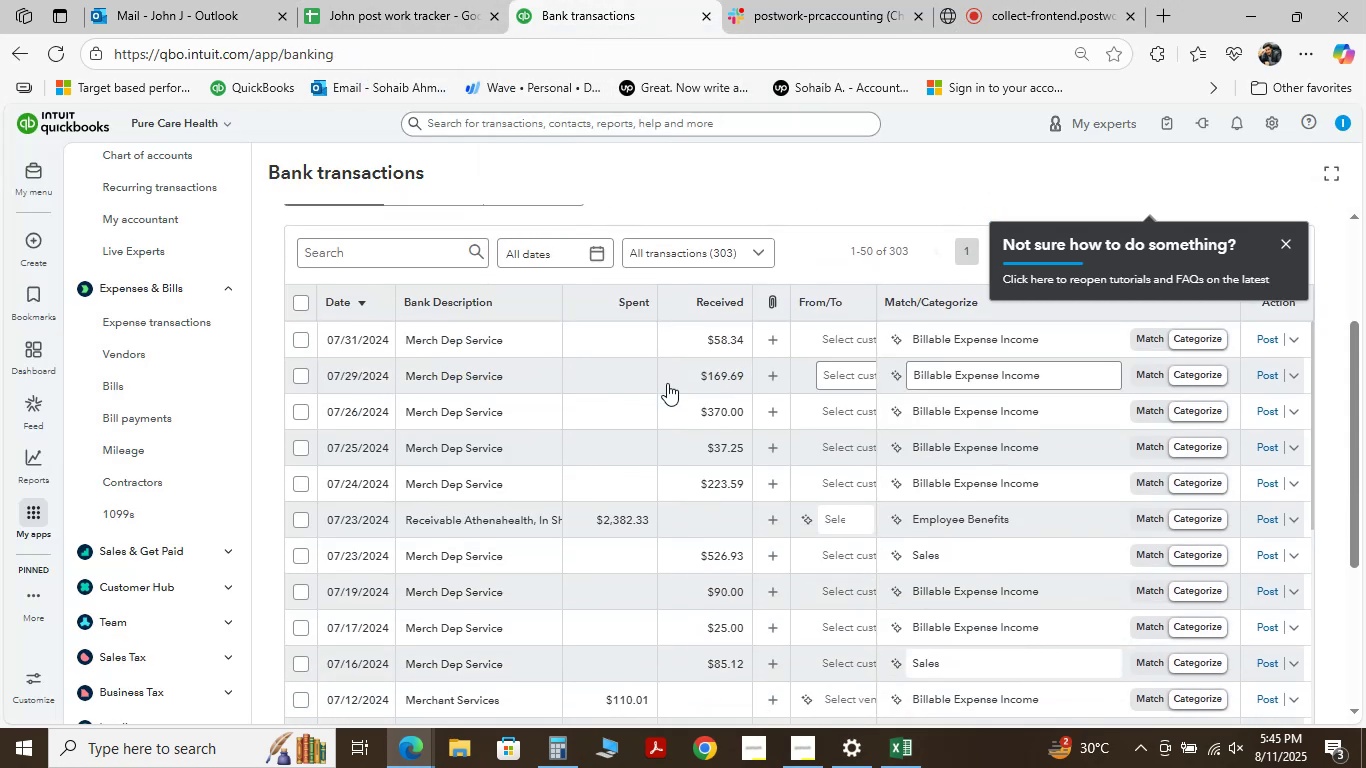 
mouse_move([532, 354])
 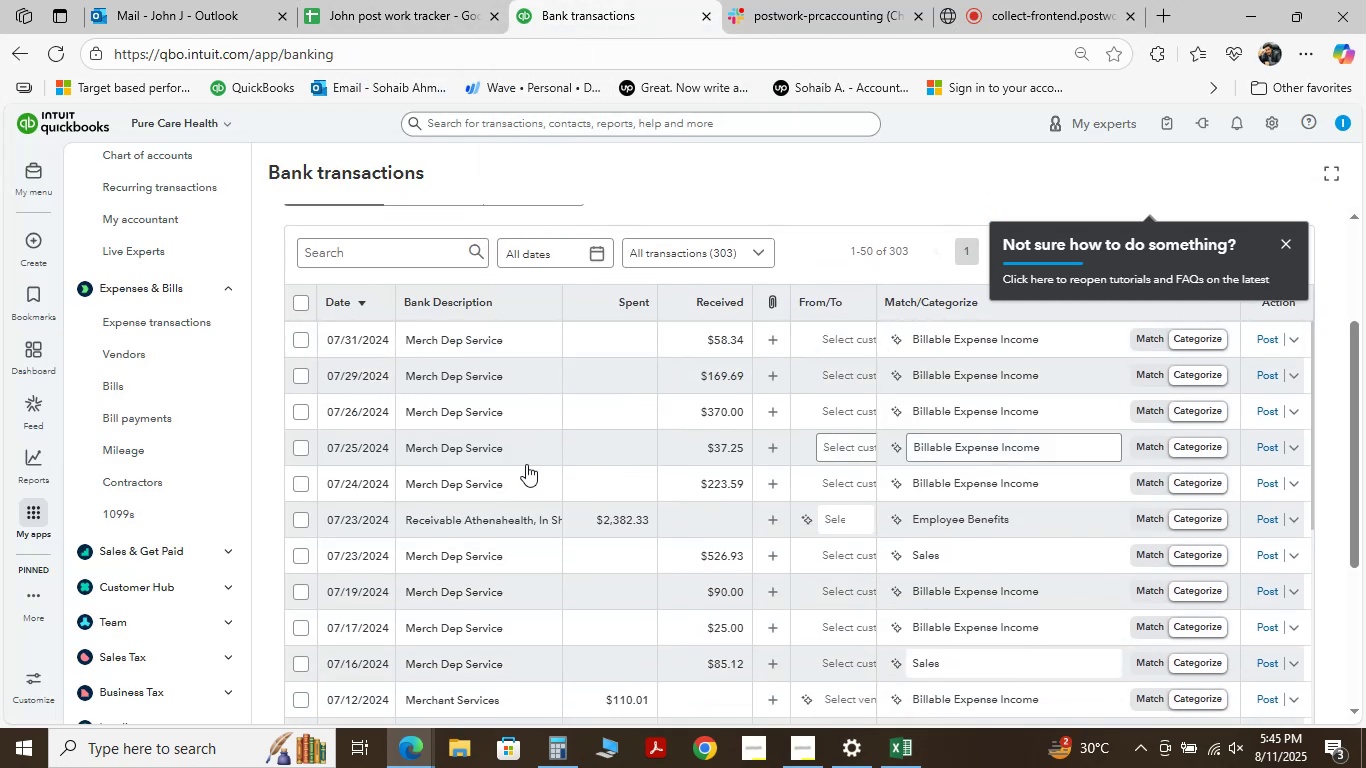 
scroll: coordinate [519, 515], scroll_direction: down, amount: 29.0
 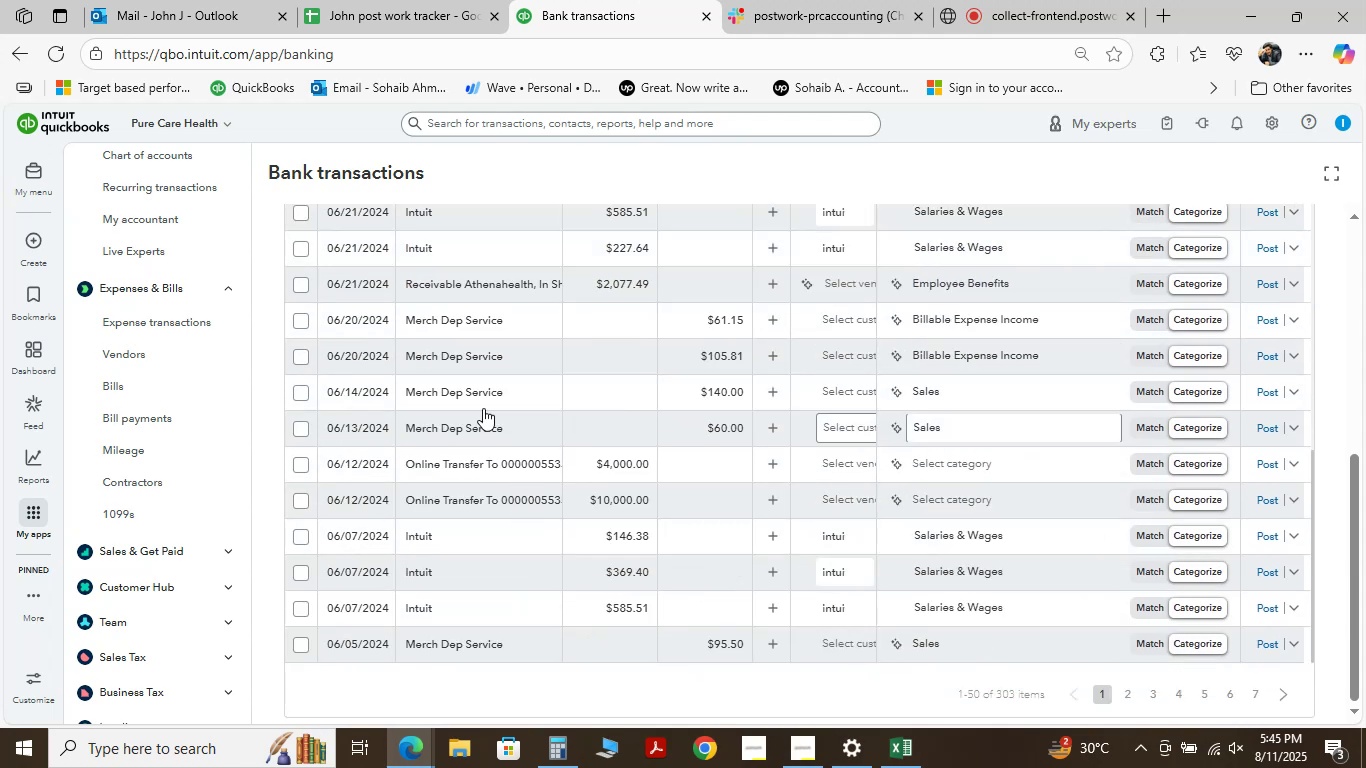 
scroll: coordinate [483, 408], scroll_direction: down, amount: 3.0
 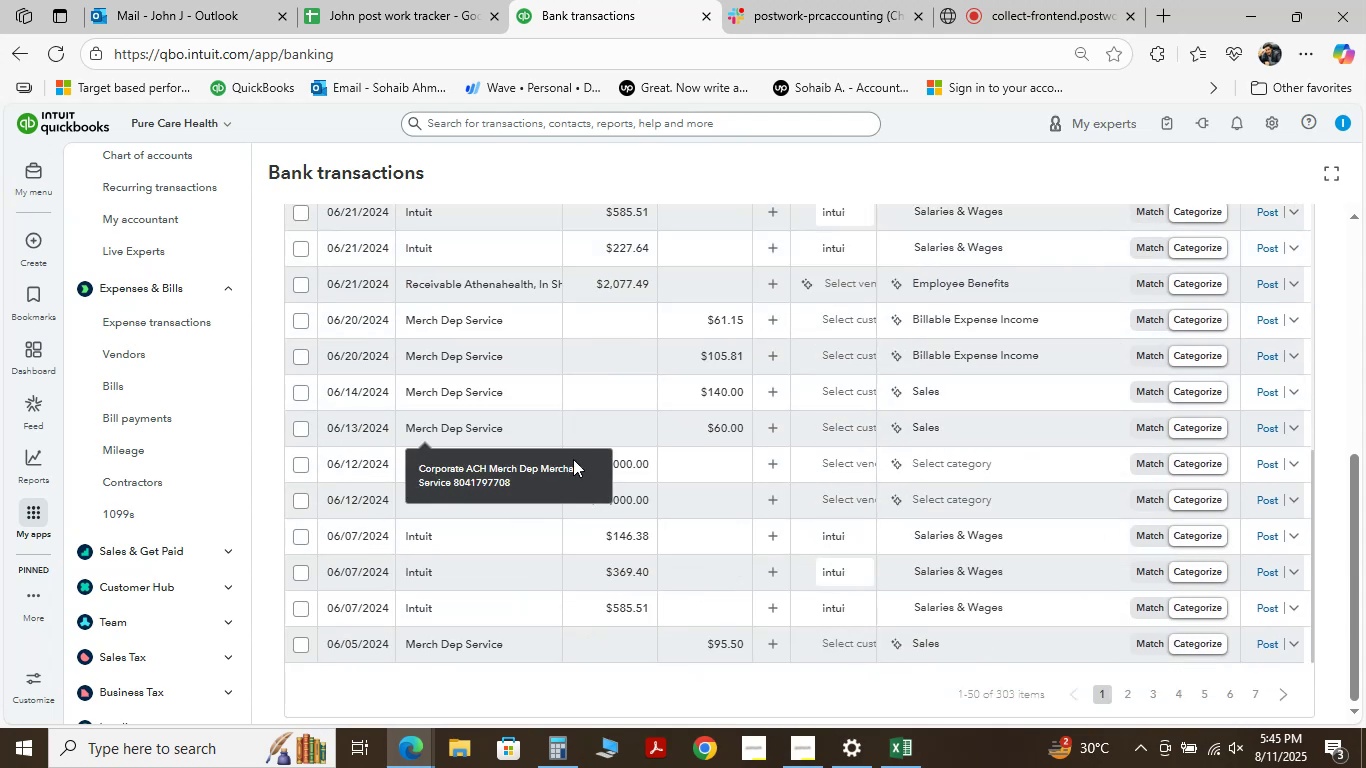 
scroll: coordinate [557, 490], scroll_direction: up, amount: 4.0
 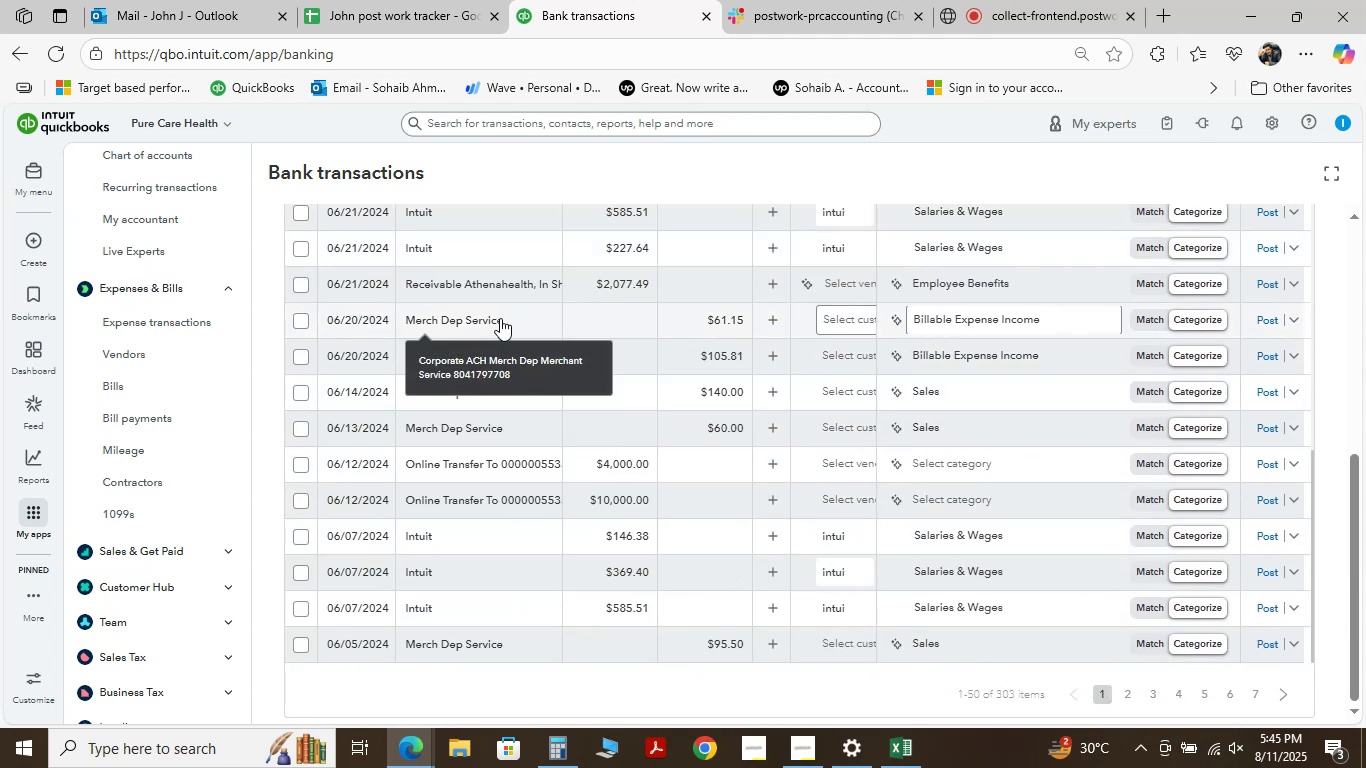 
left_click_drag(start_coordinate=[500, 318], to_coordinate=[510, 311])
 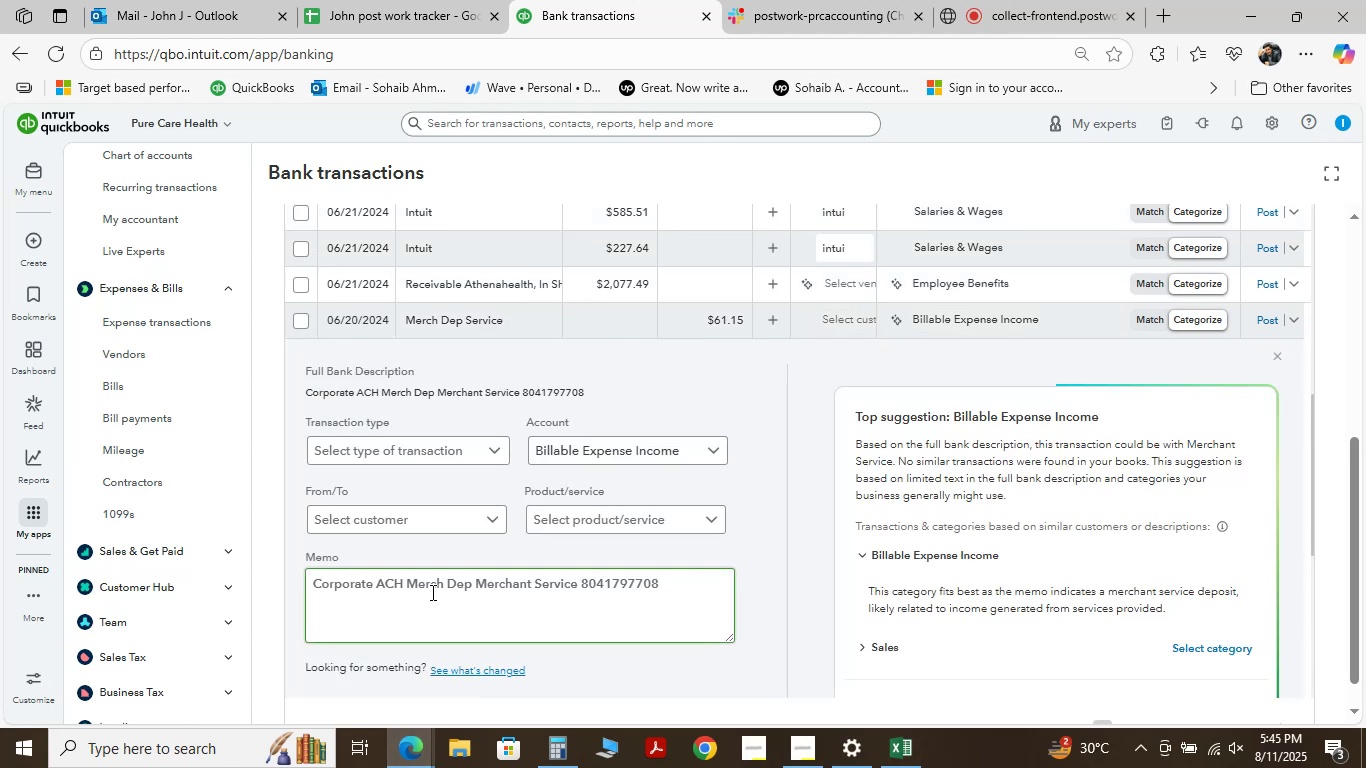 
left_click_drag(start_coordinate=[473, 582], to_coordinate=[271, 565])
 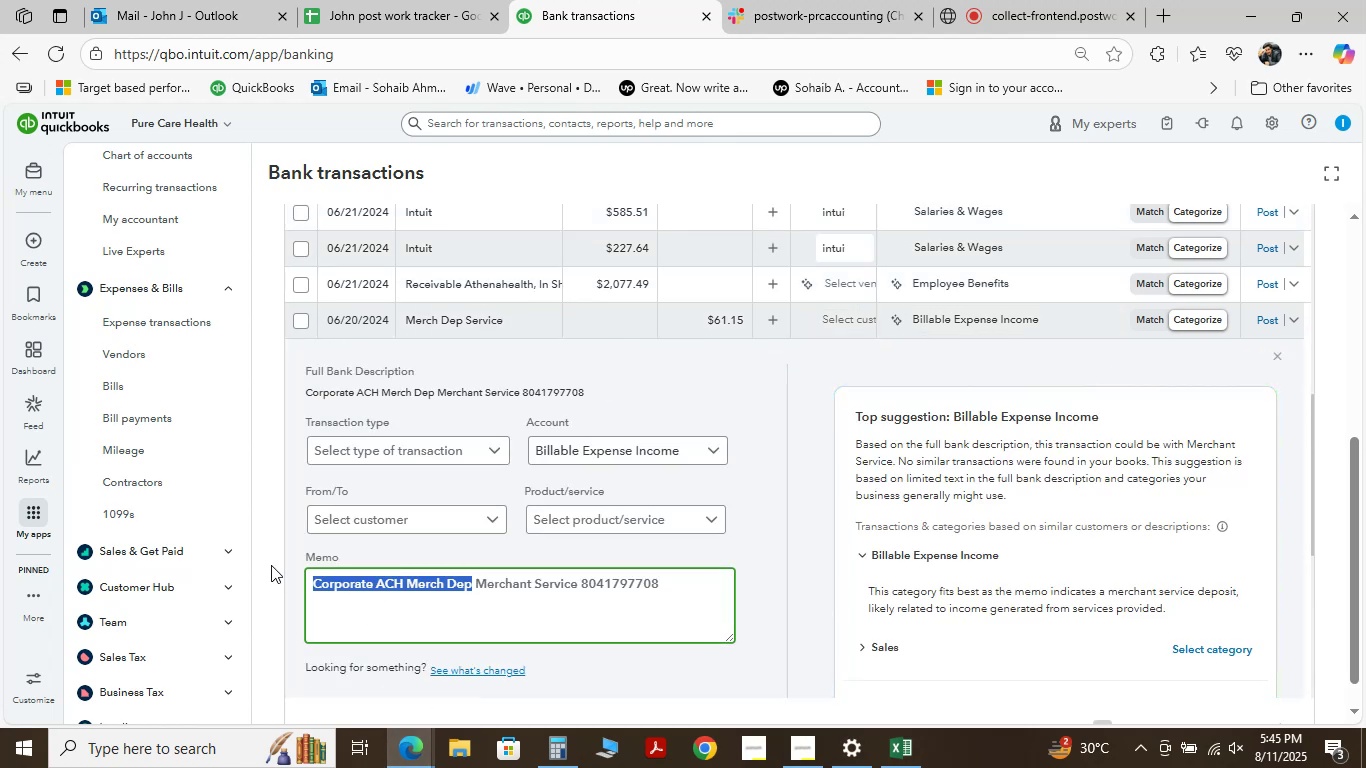 
key(Control+C)
 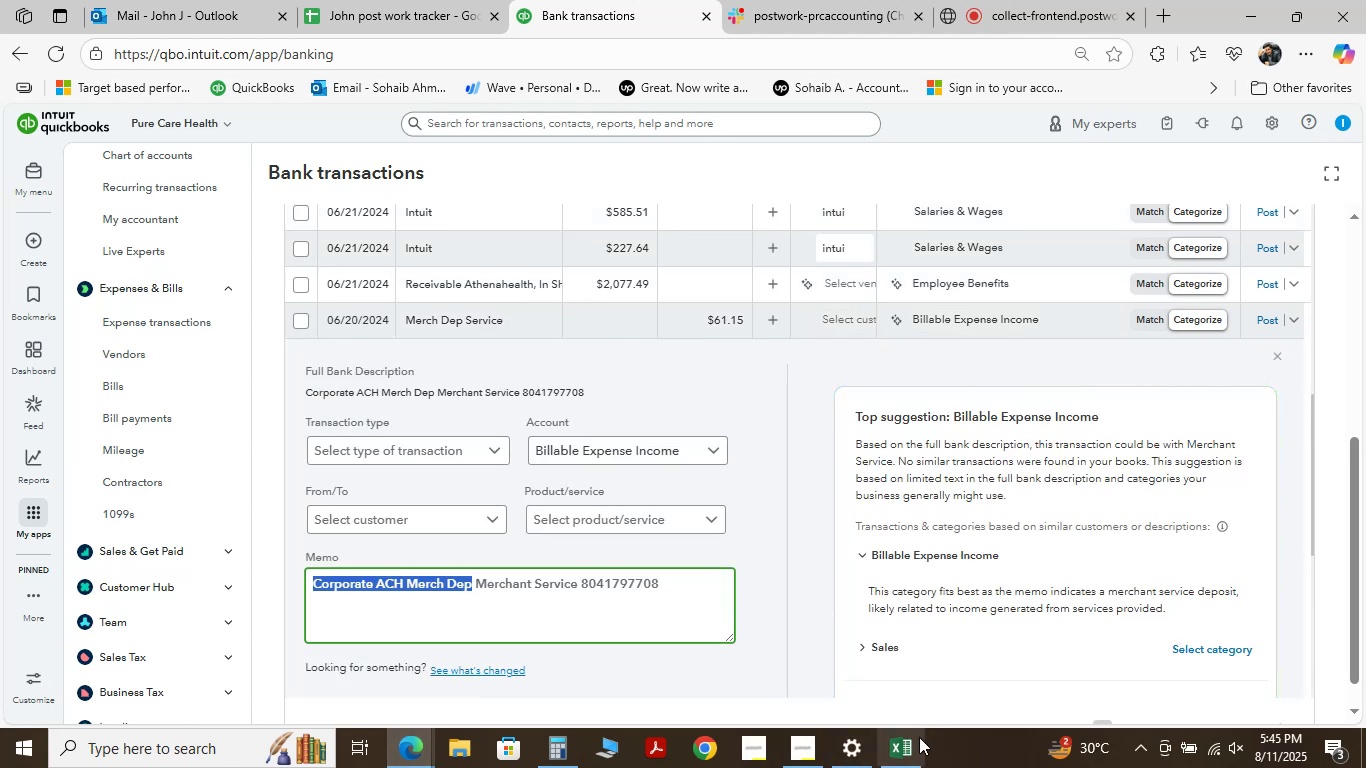 
left_click([902, 754])
 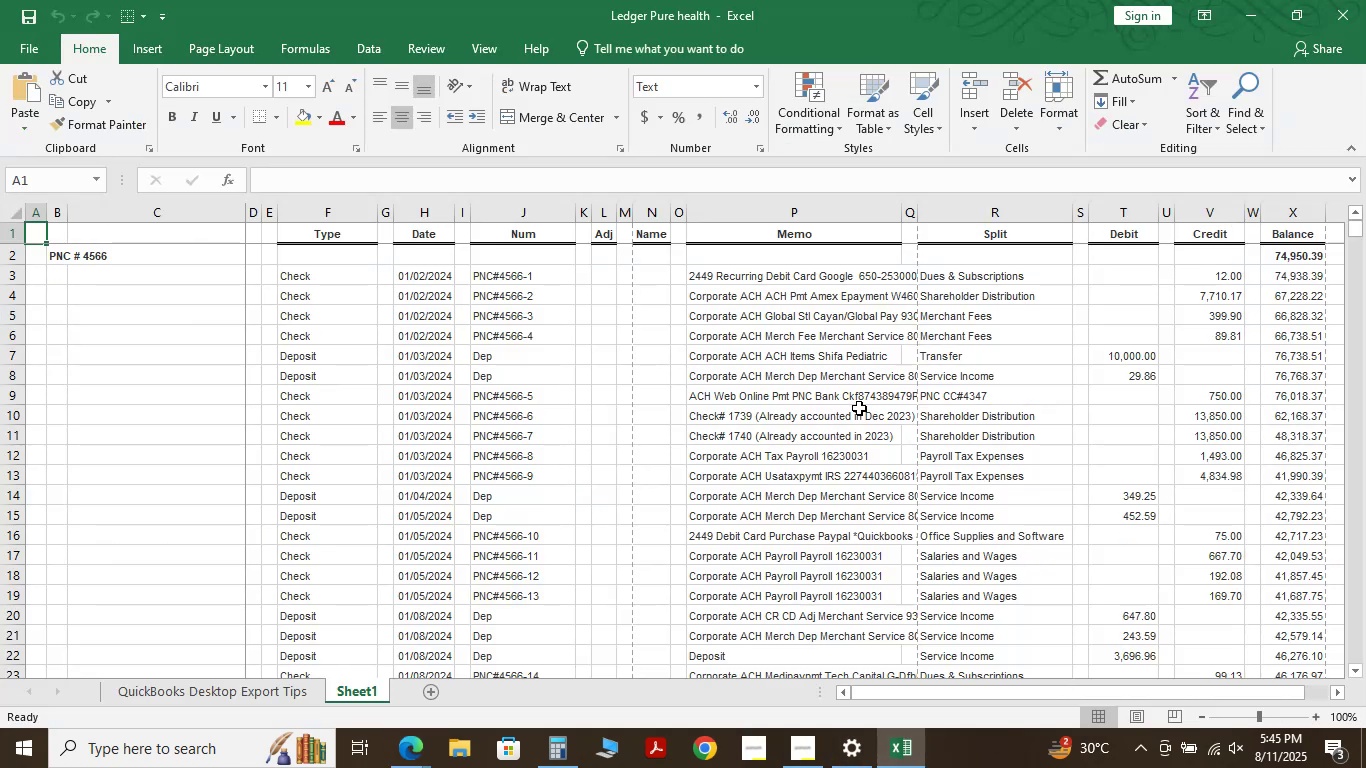 
key(Control+F)
 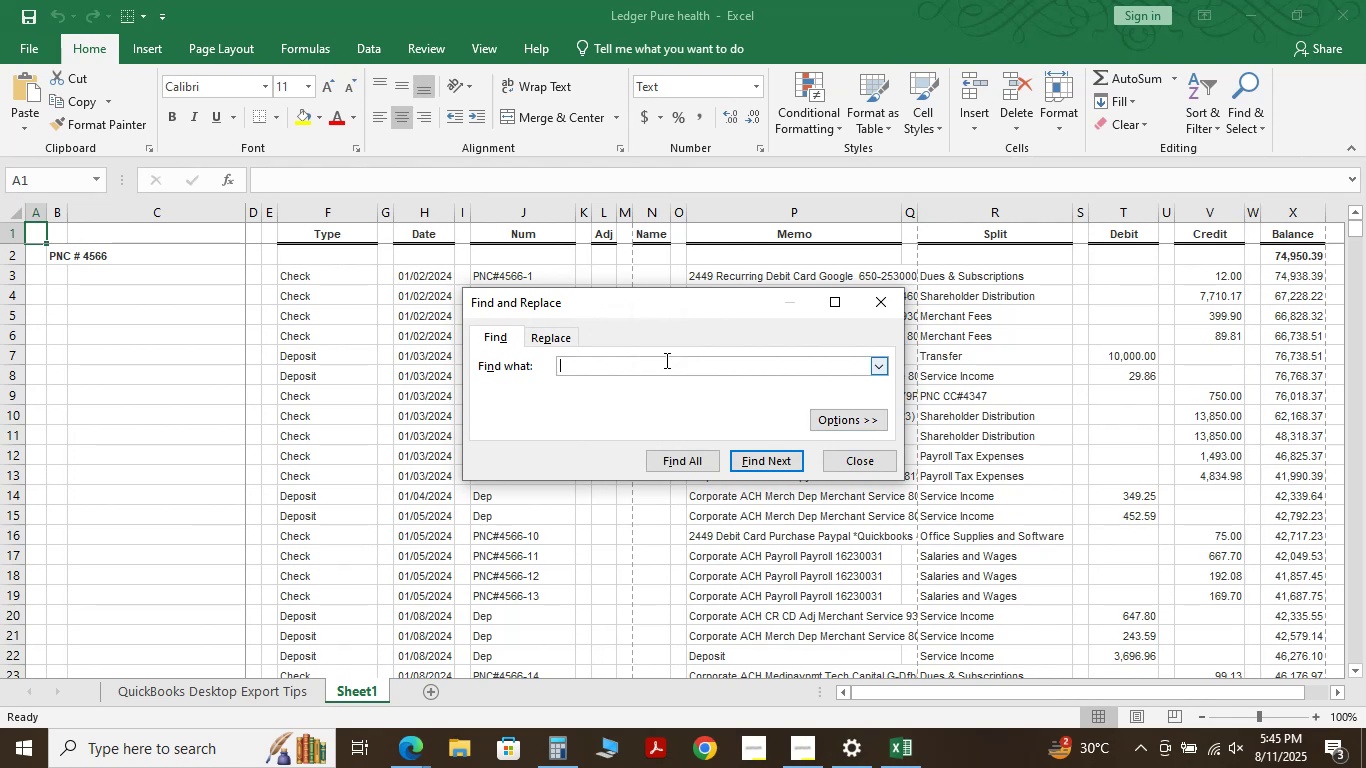 
key(Control+V)
 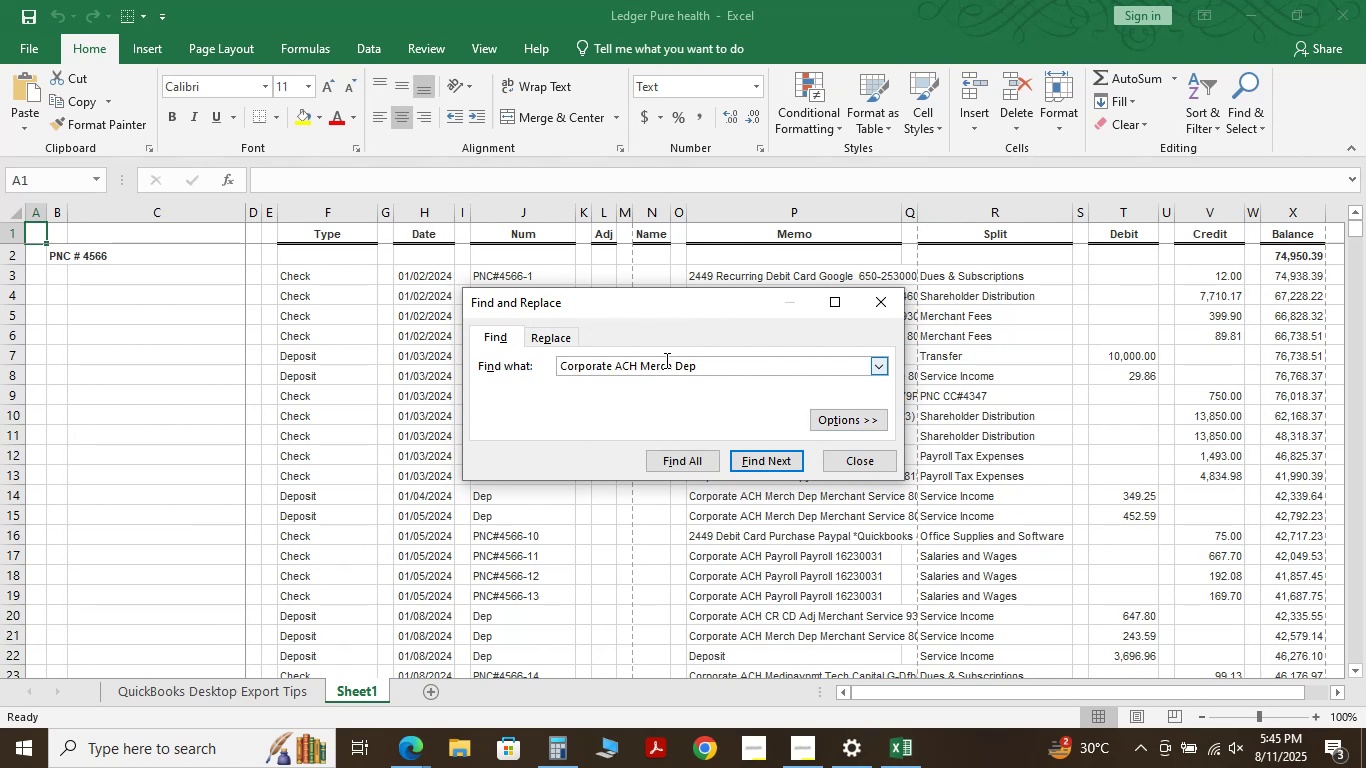 
key(NumpadEnter)
 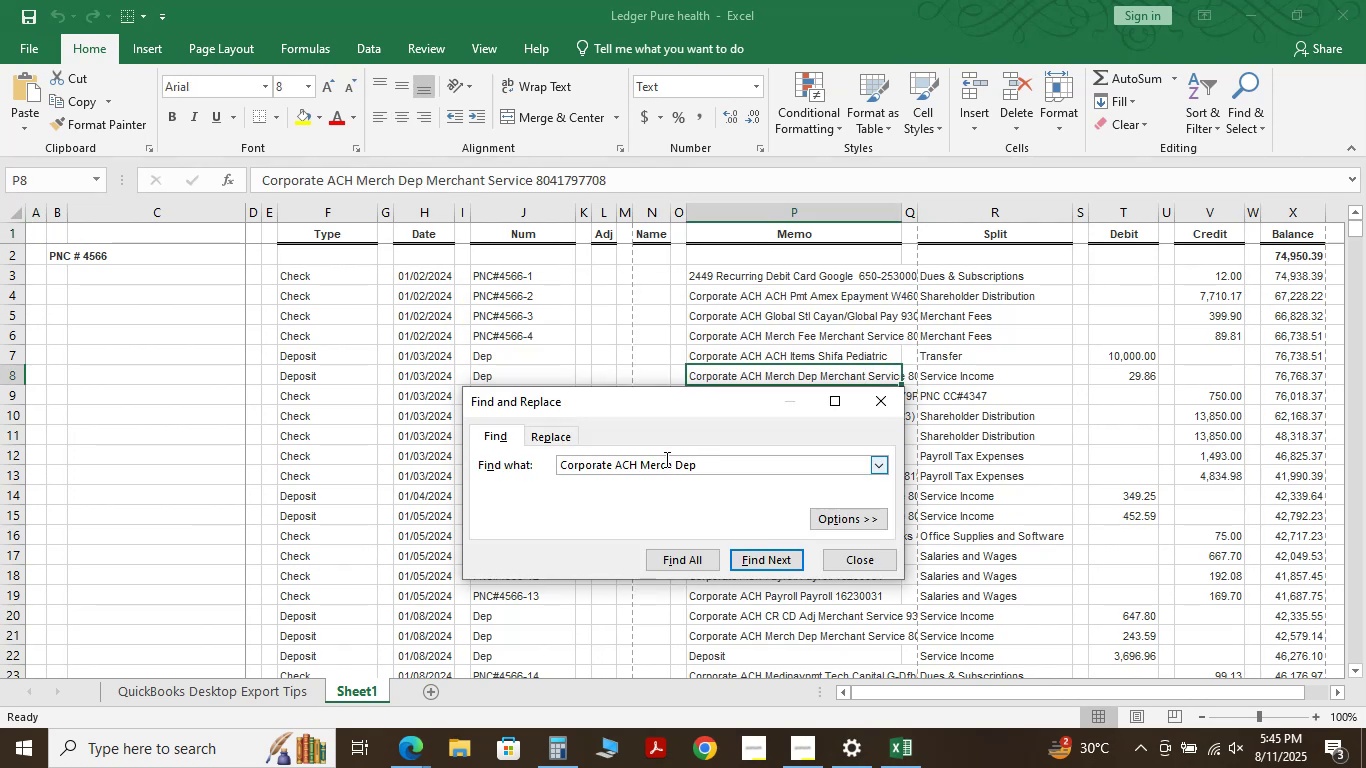 
key(NumpadEnter)
 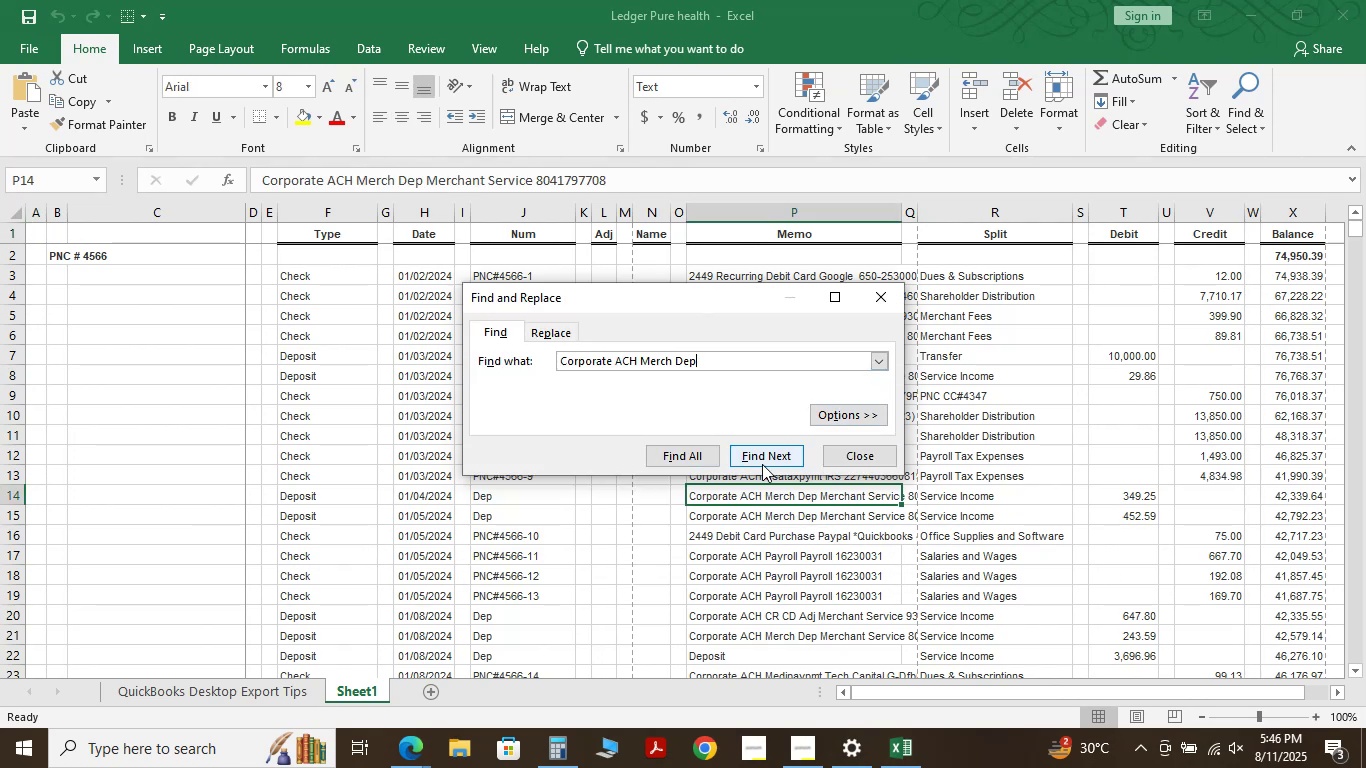 
left_click([764, 457])
 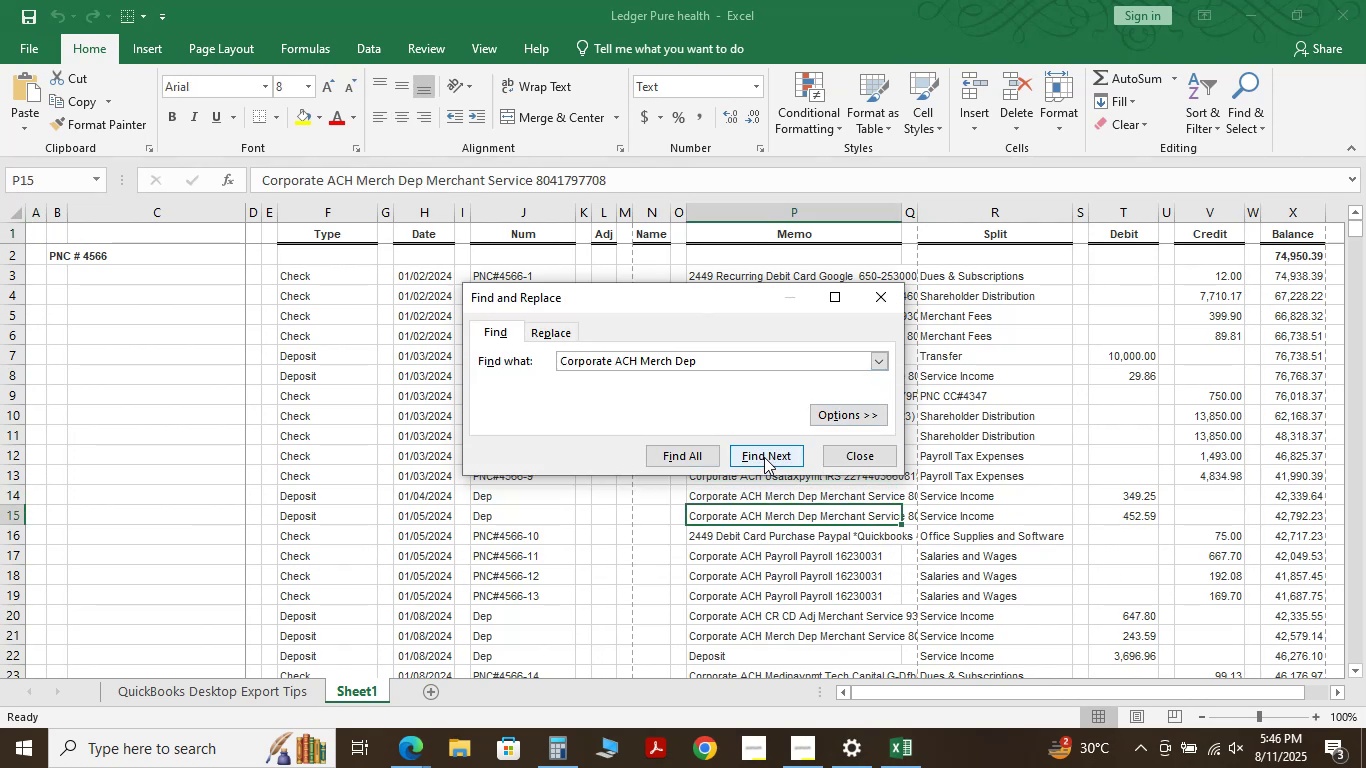 
left_click([764, 457])
 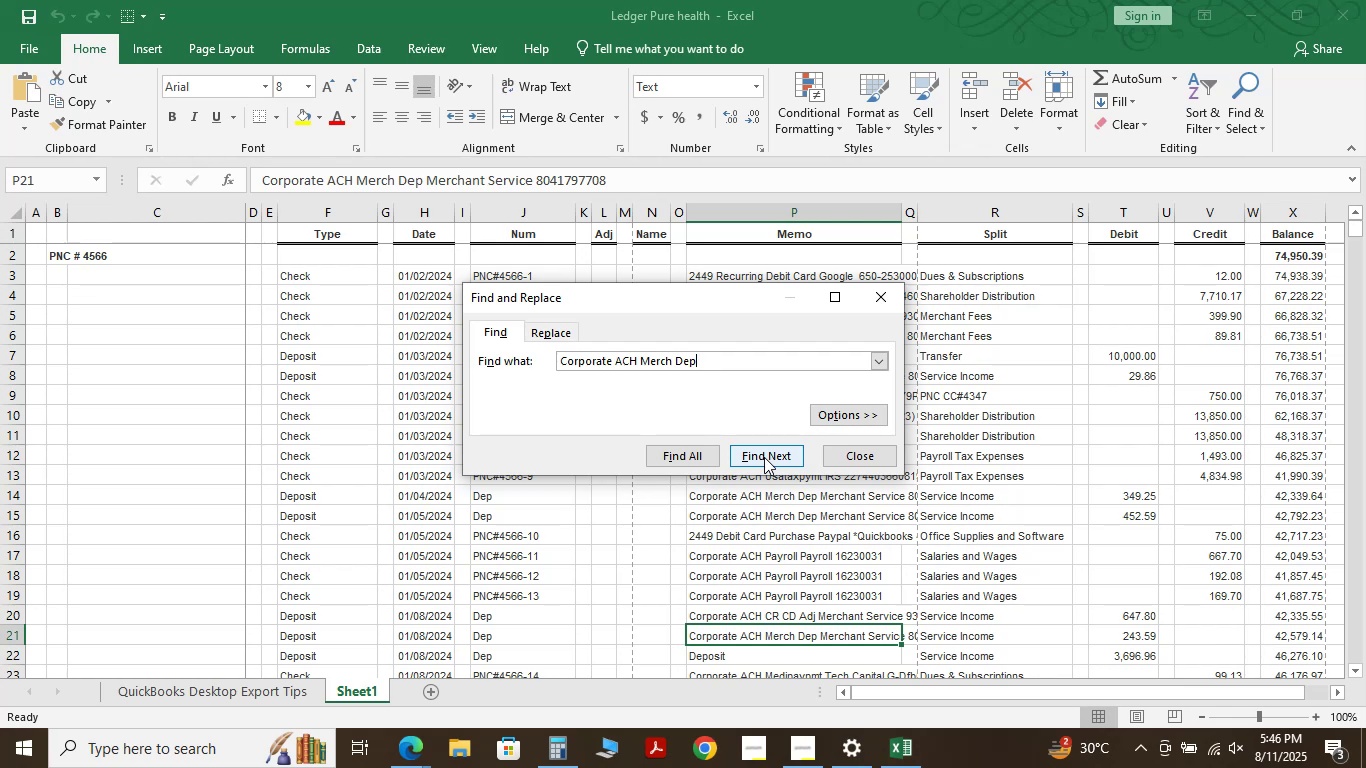 
left_click([764, 457])
 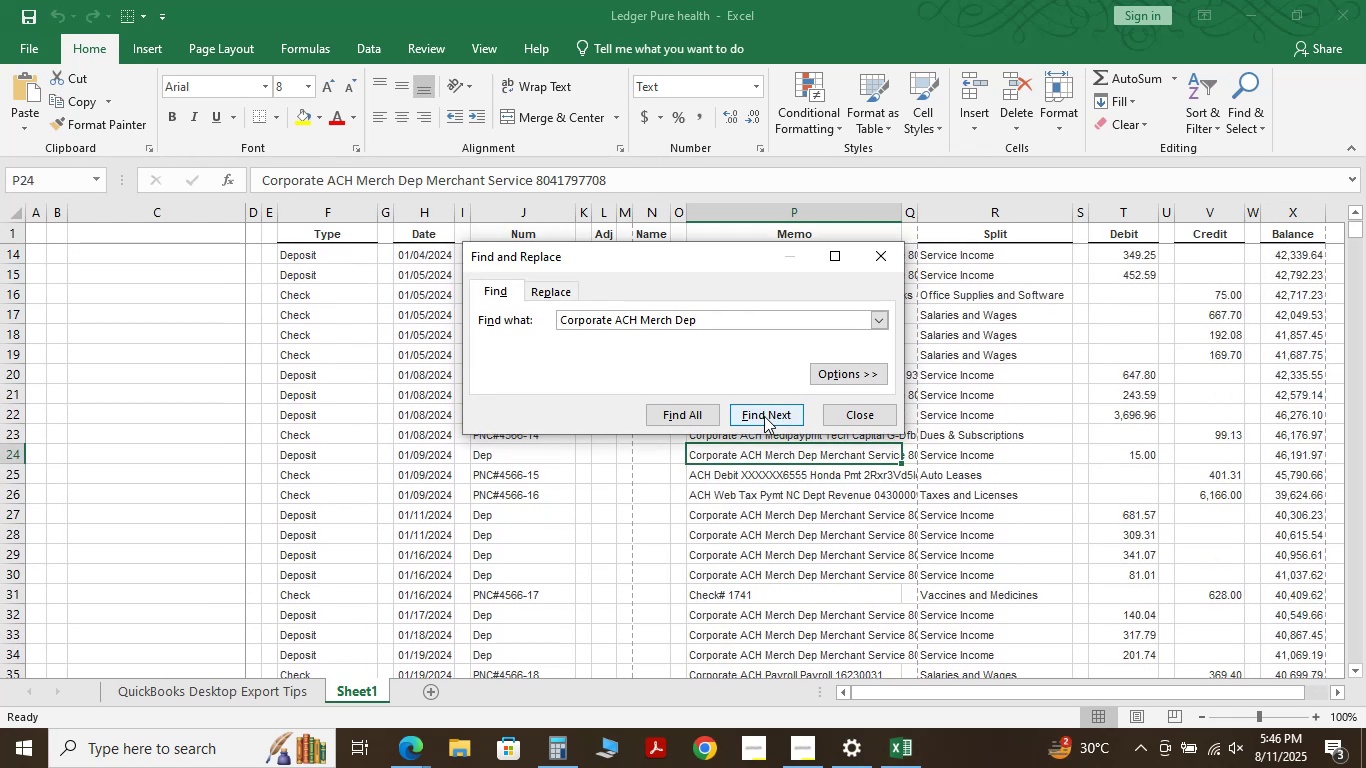 
left_click([764, 416])
 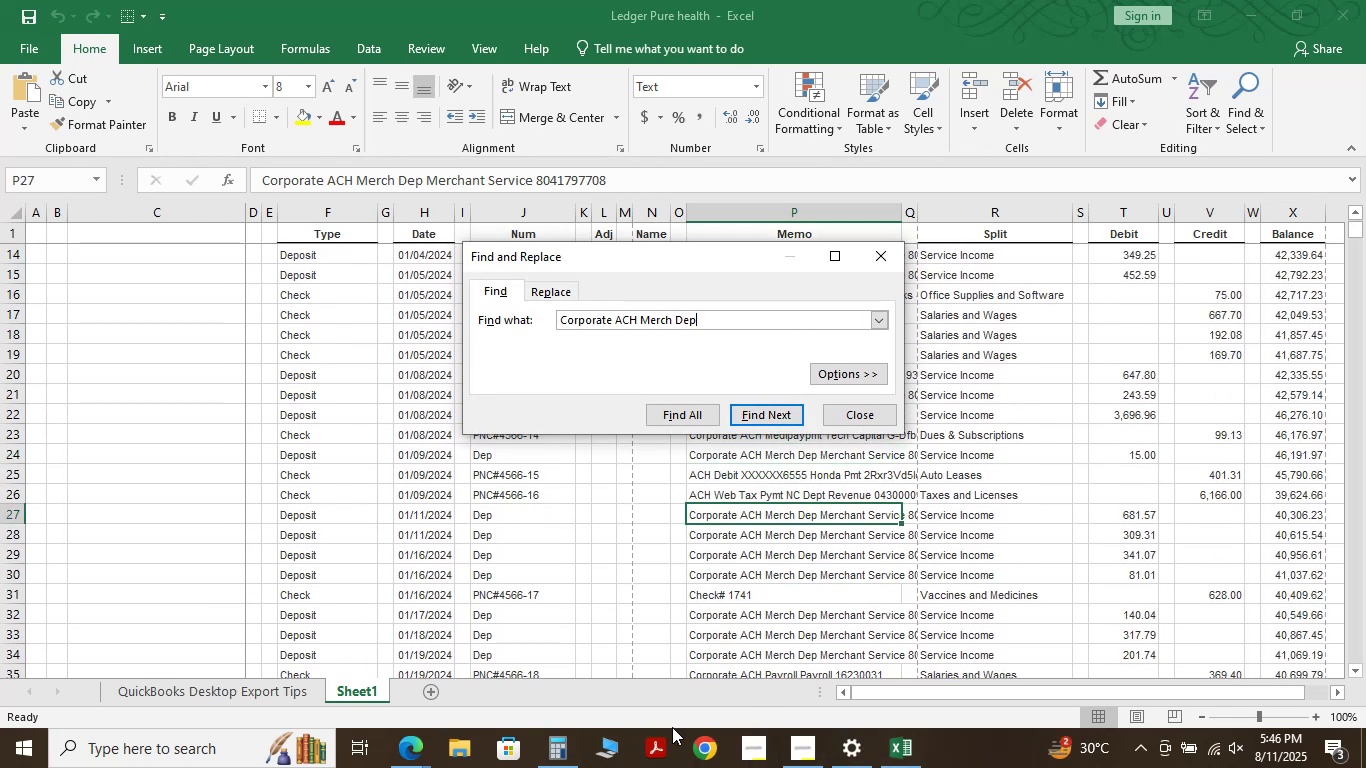 
wait(5.46)
 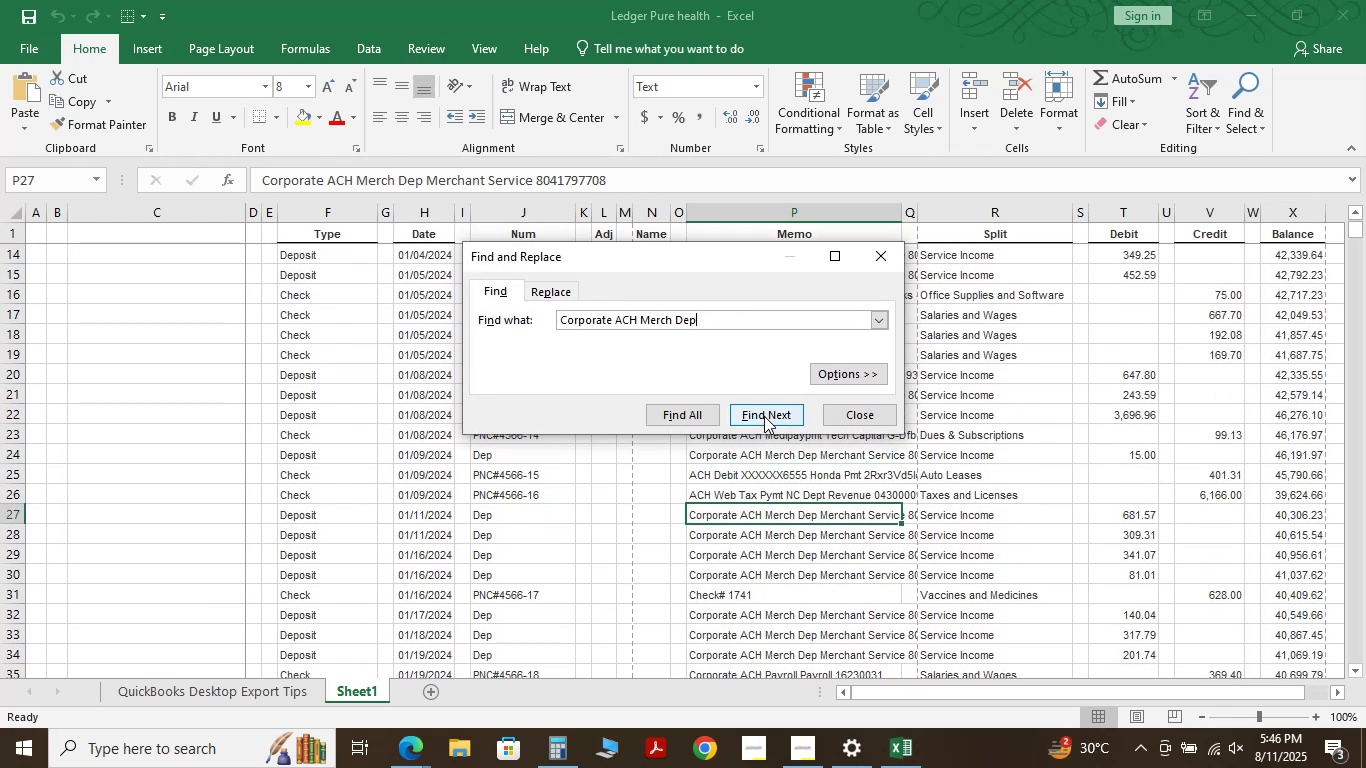 
left_click([405, 742])
 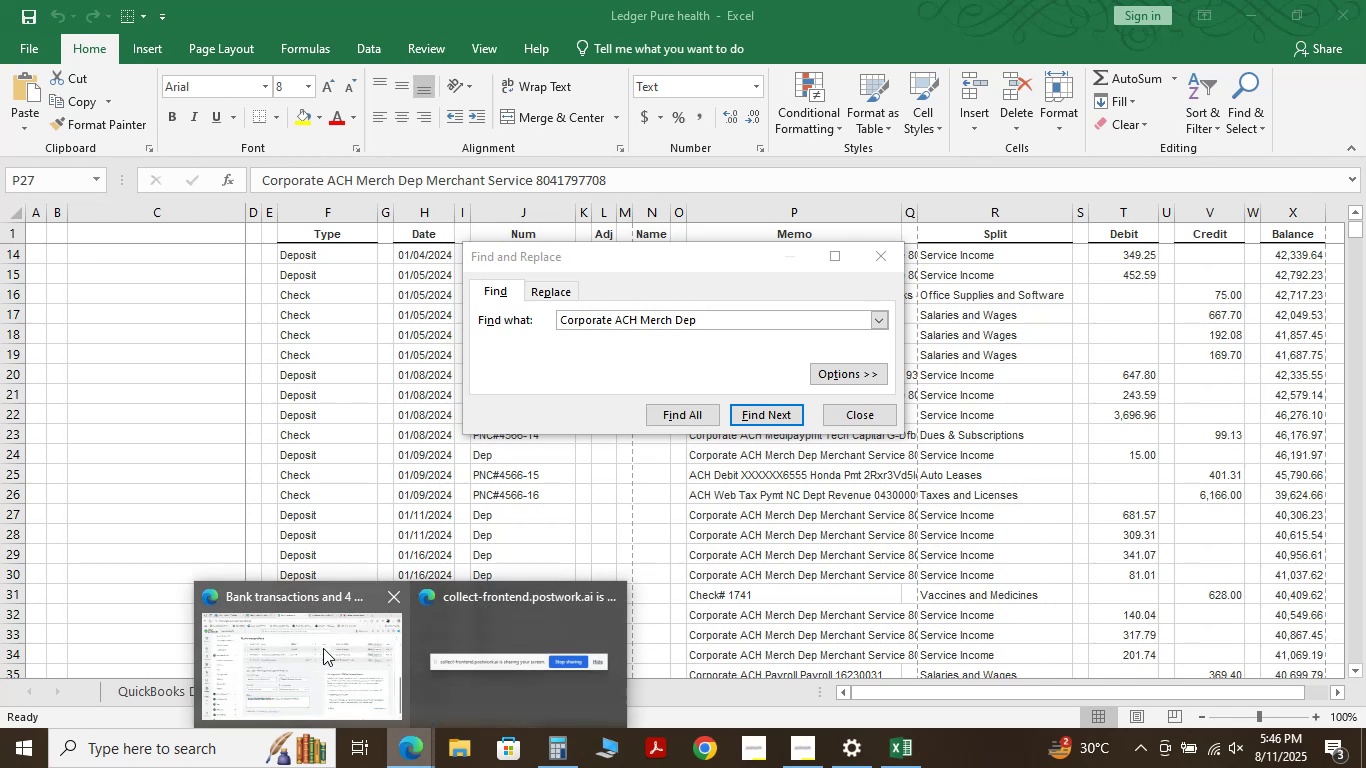 
left_click([323, 648])
 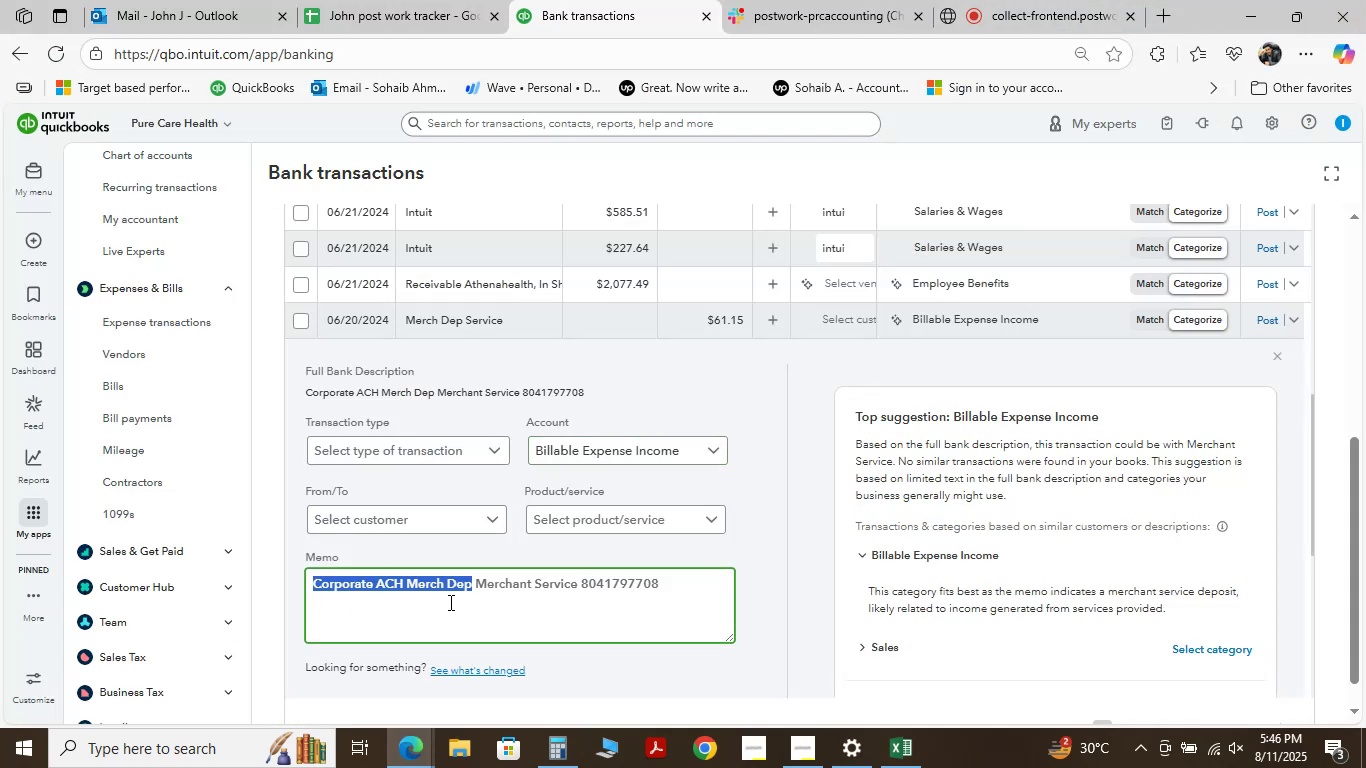 
wait(9.36)
 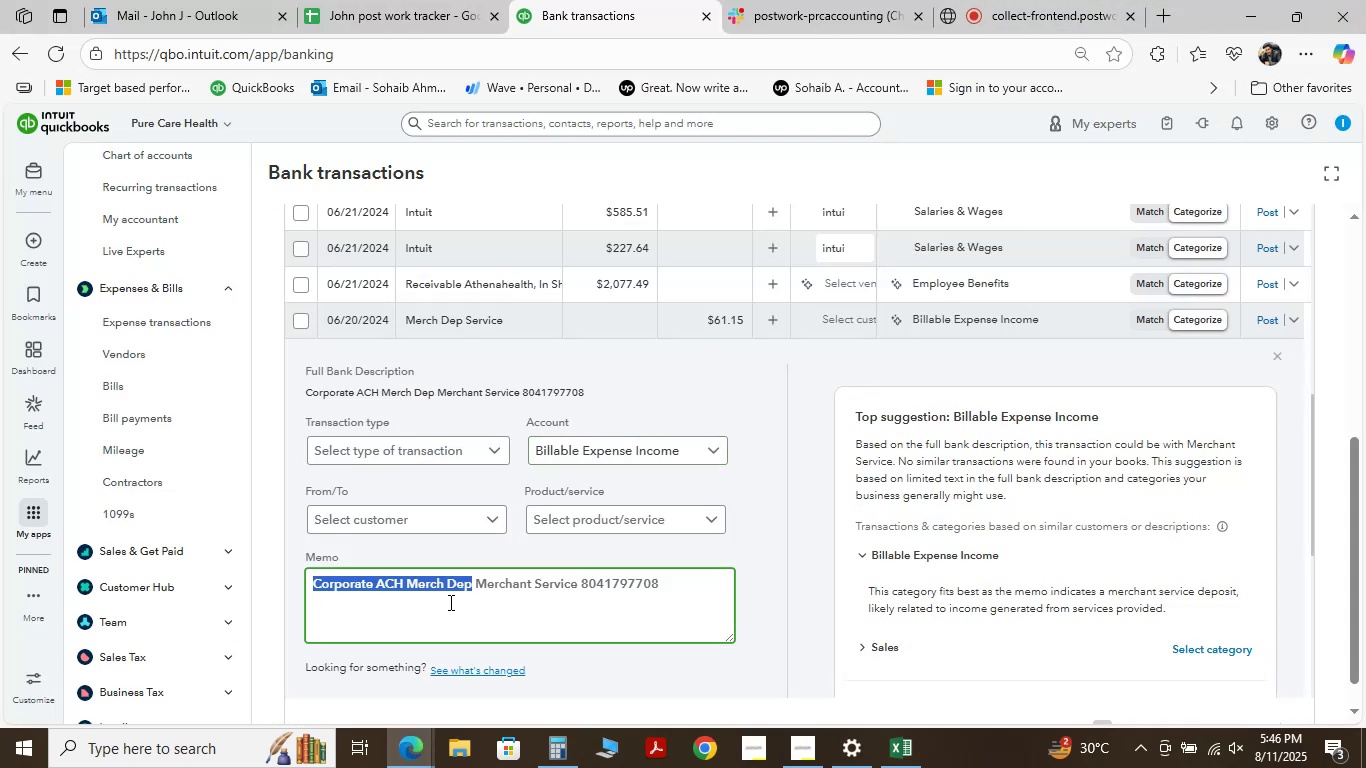 
left_click_drag(start_coordinate=[401, 581], to_coordinate=[299, 566])
 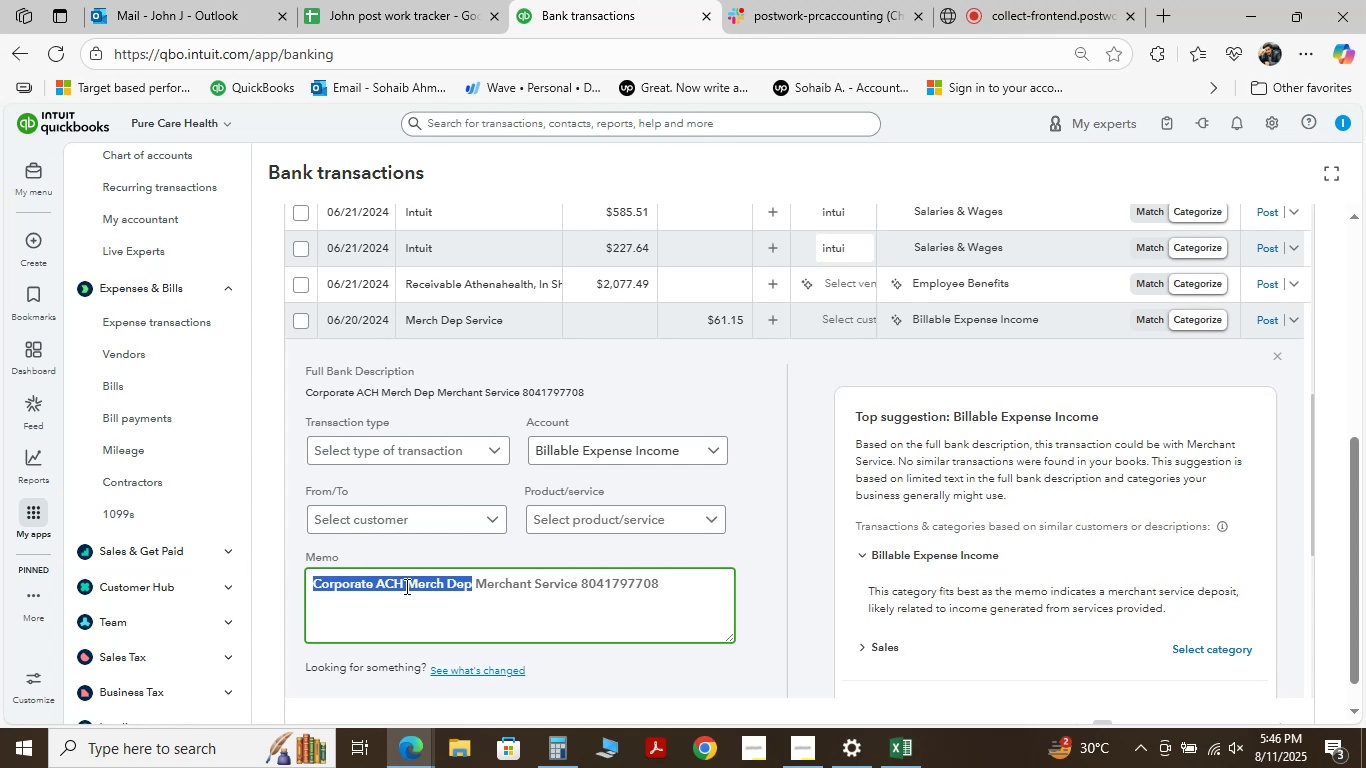 
left_click([401, 587])
 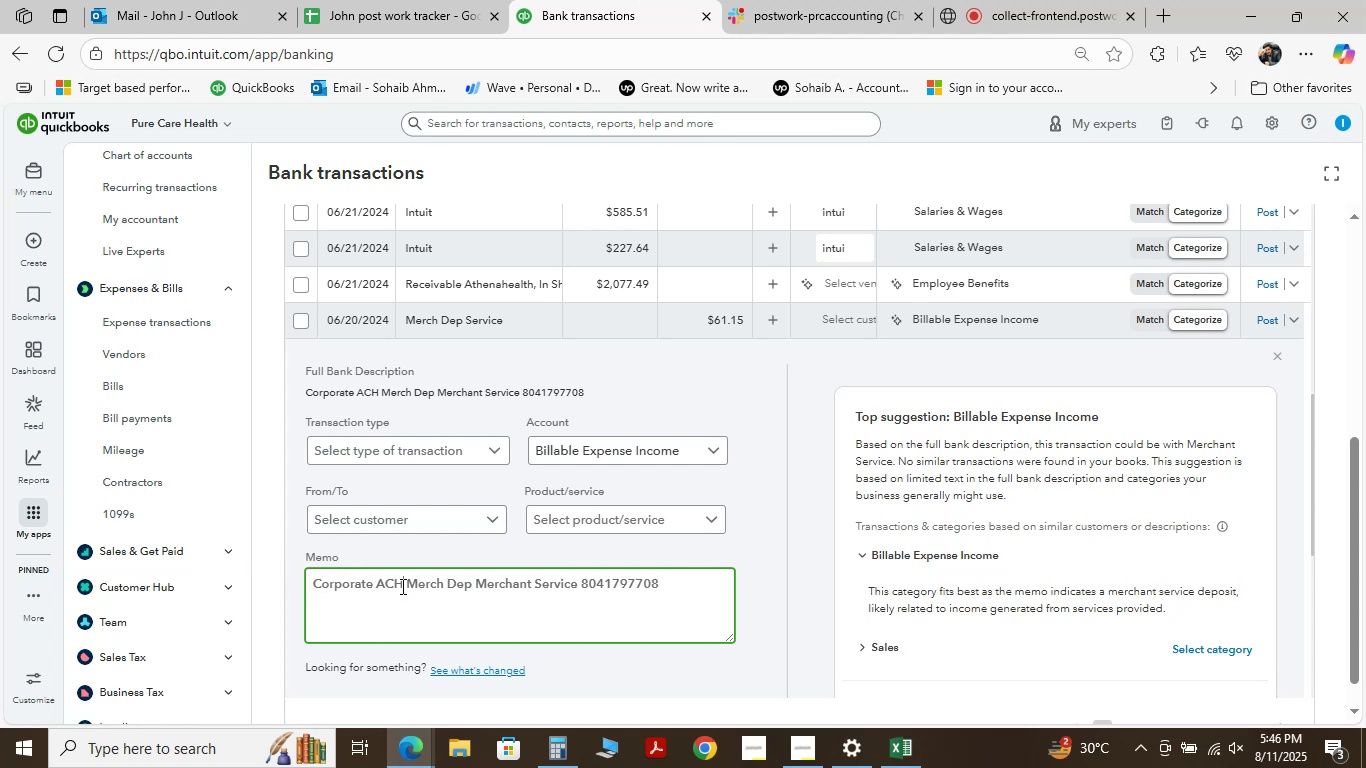 
left_click_drag(start_coordinate=[401, 586], to_coordinate=[284, 573])
 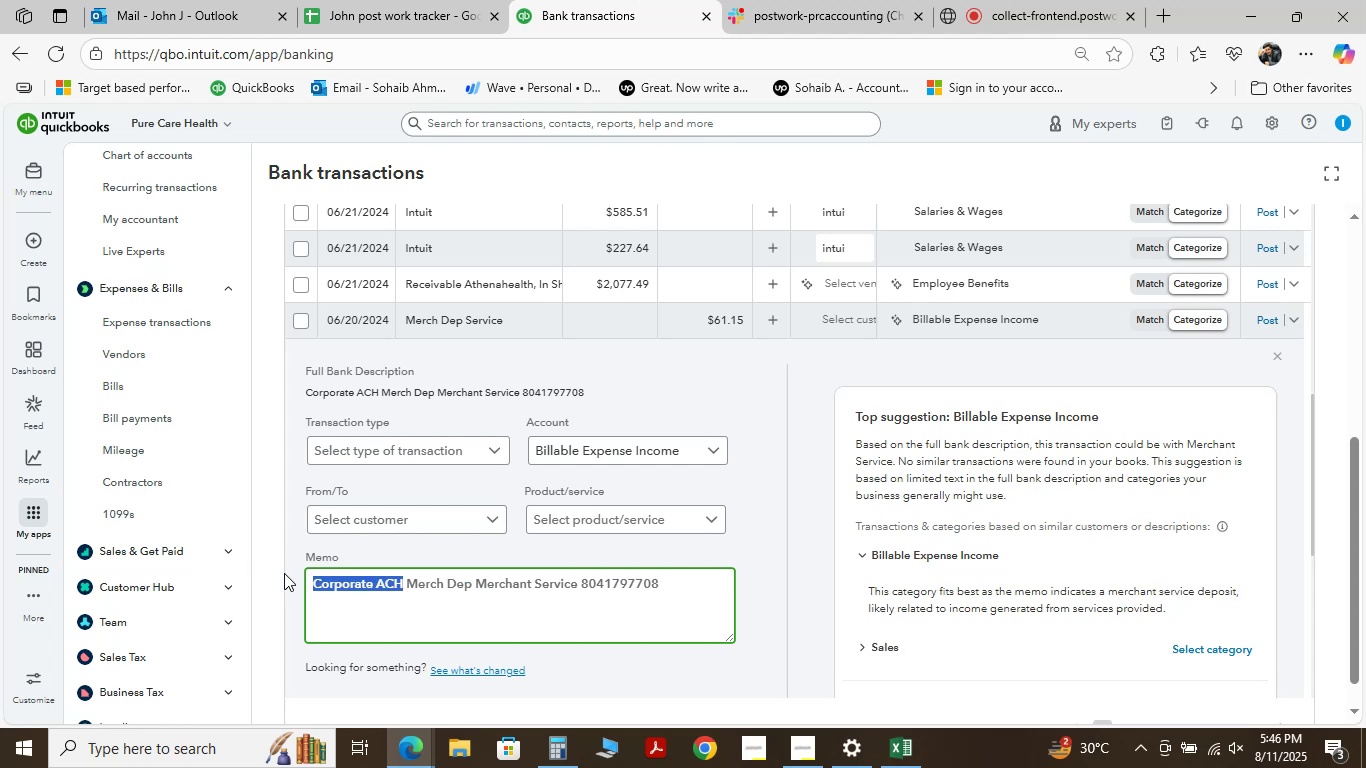 
key(Control+C)
 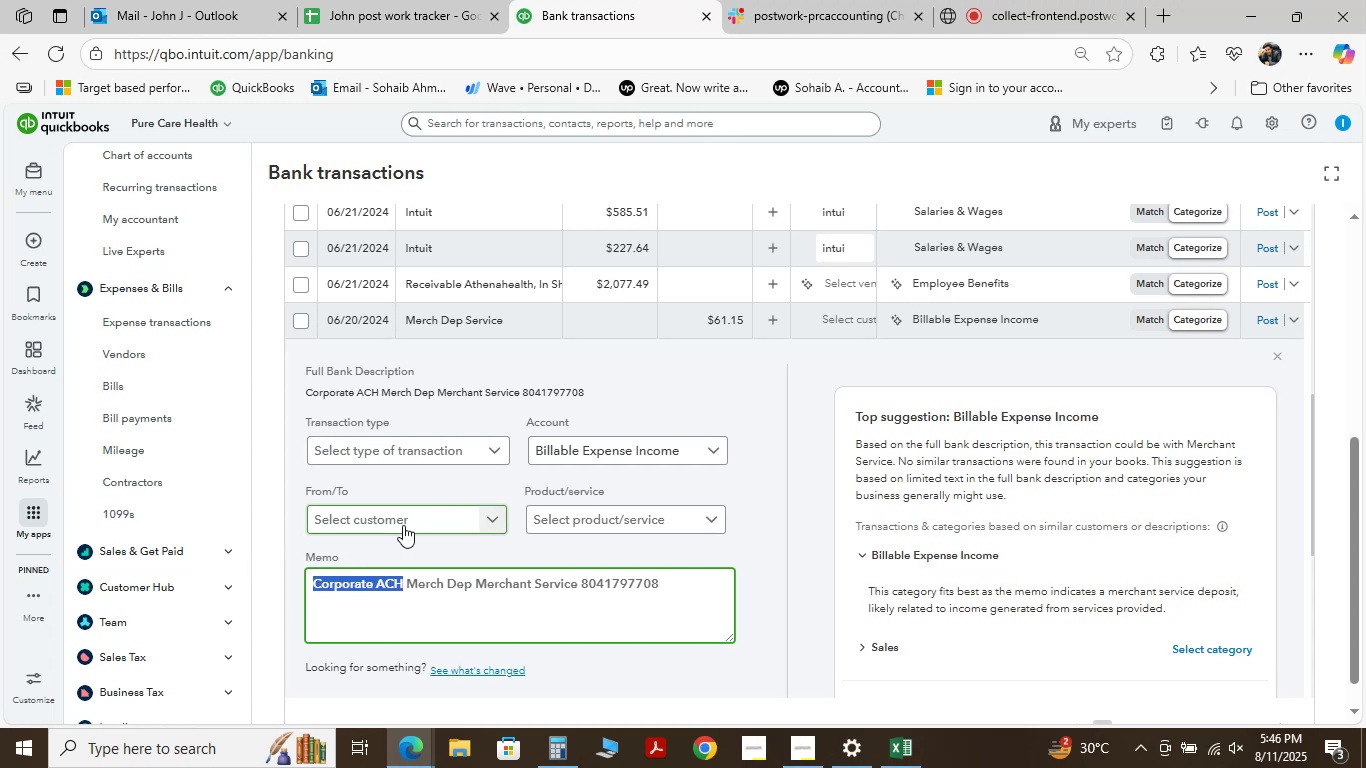 
left_click([403, 525])
 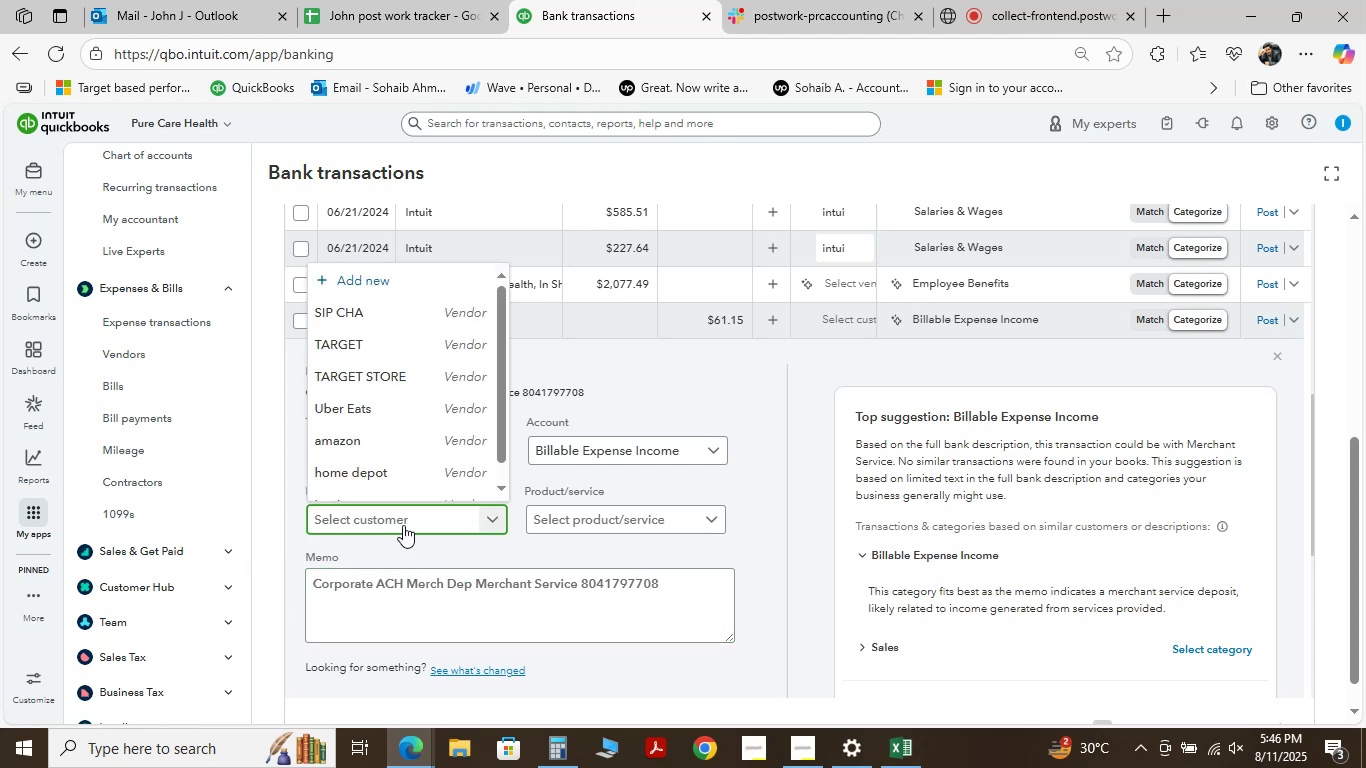 
key(Control+V)
 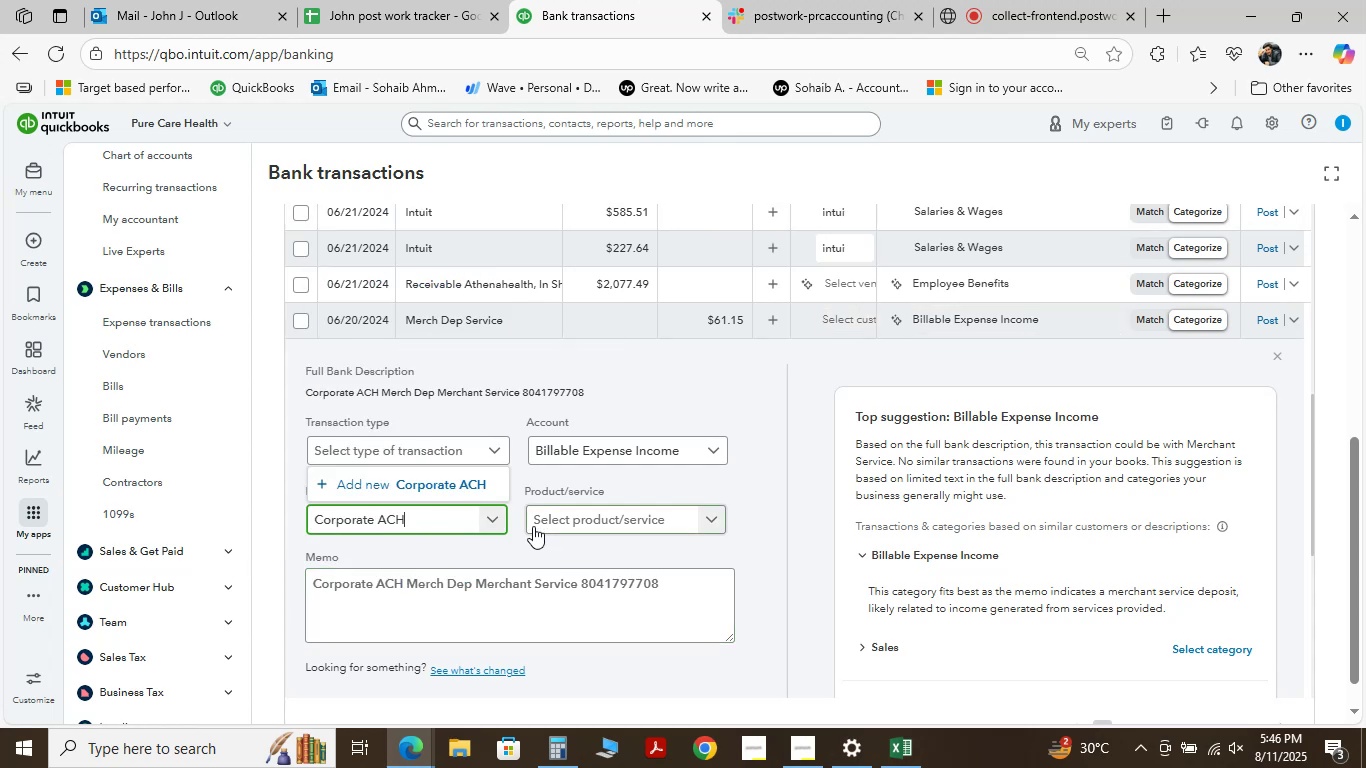 
left_click([463, 494])
 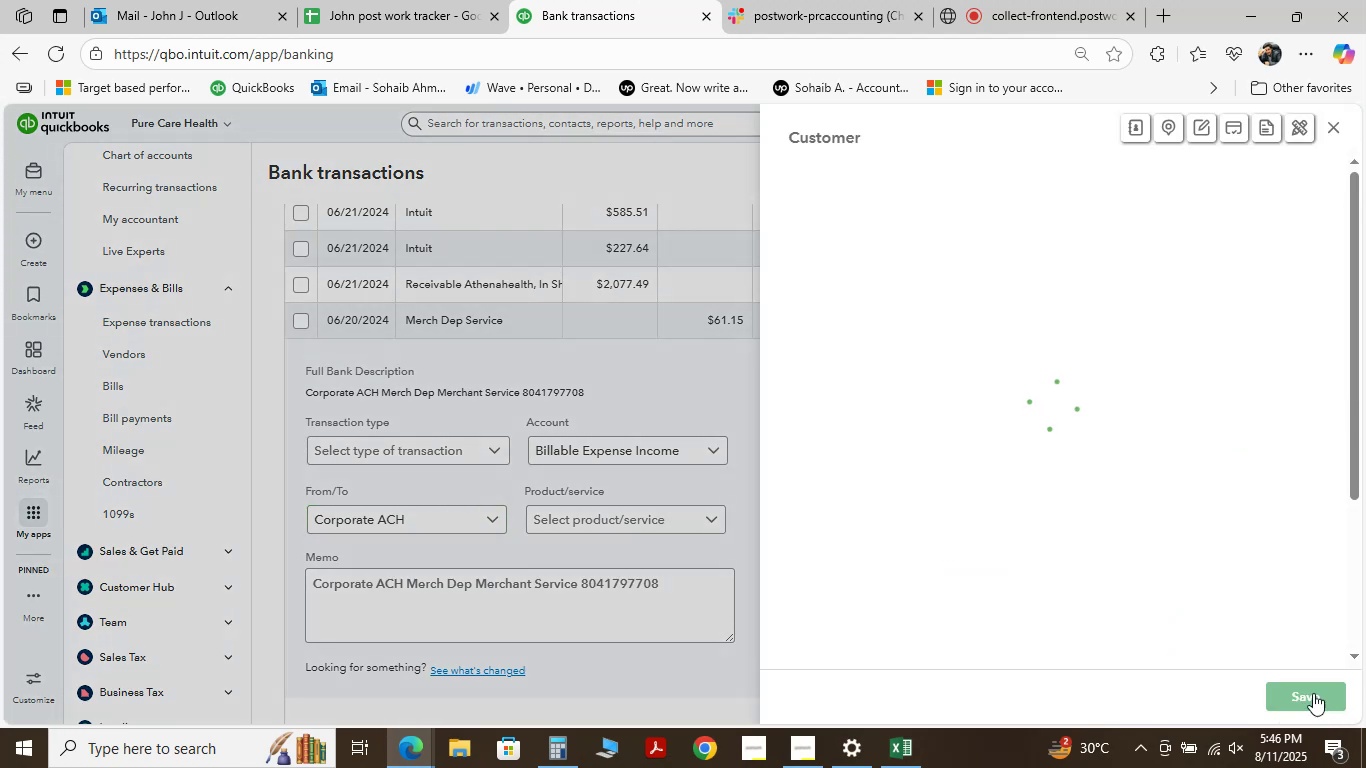 
left_click([1303, 685])
 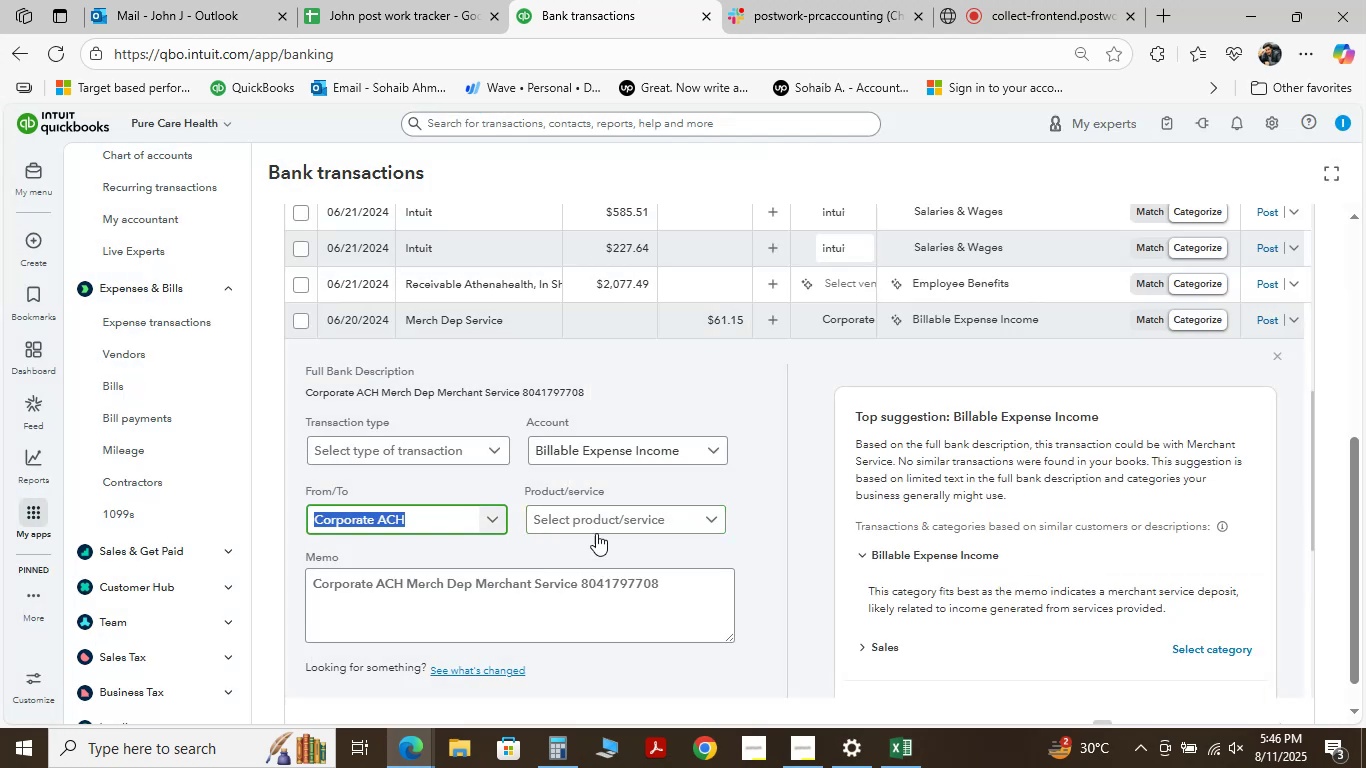 
left_click([616, 447])
 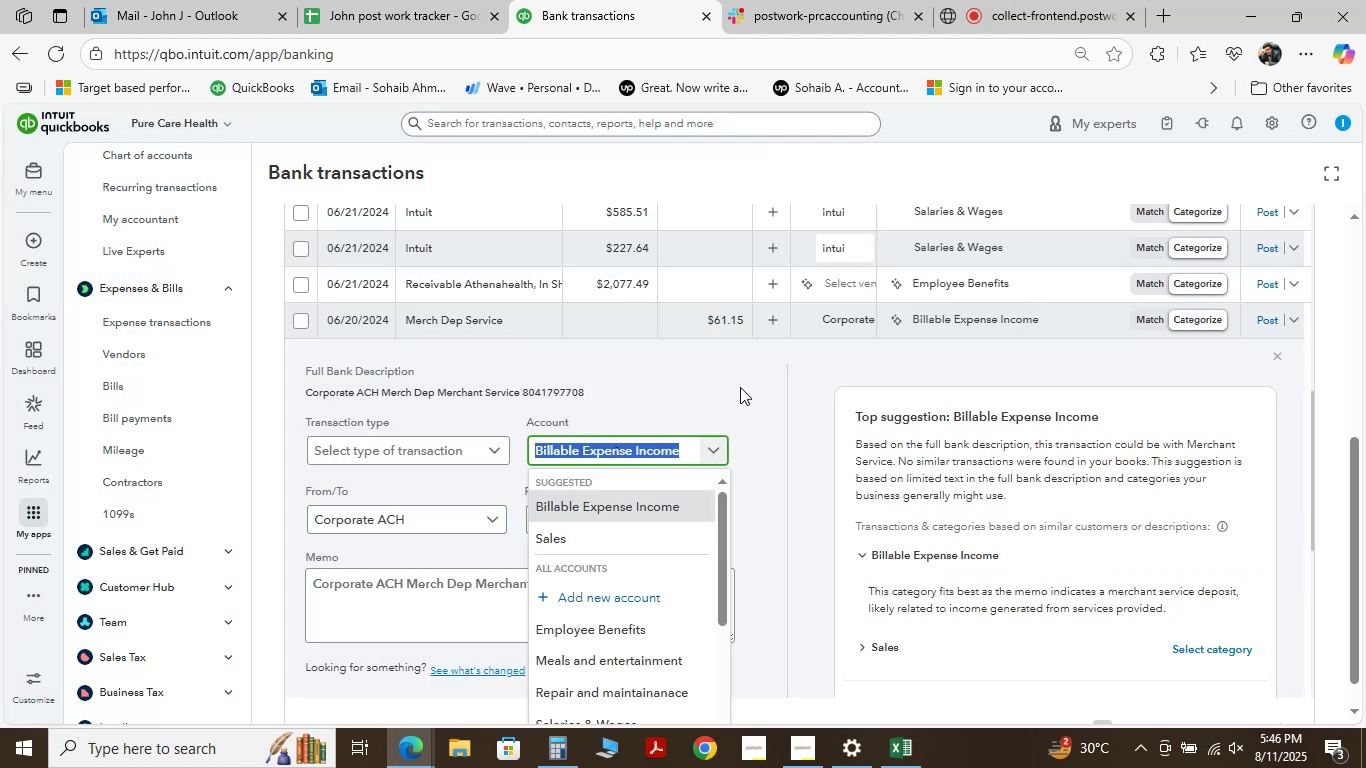 
key(Space)
 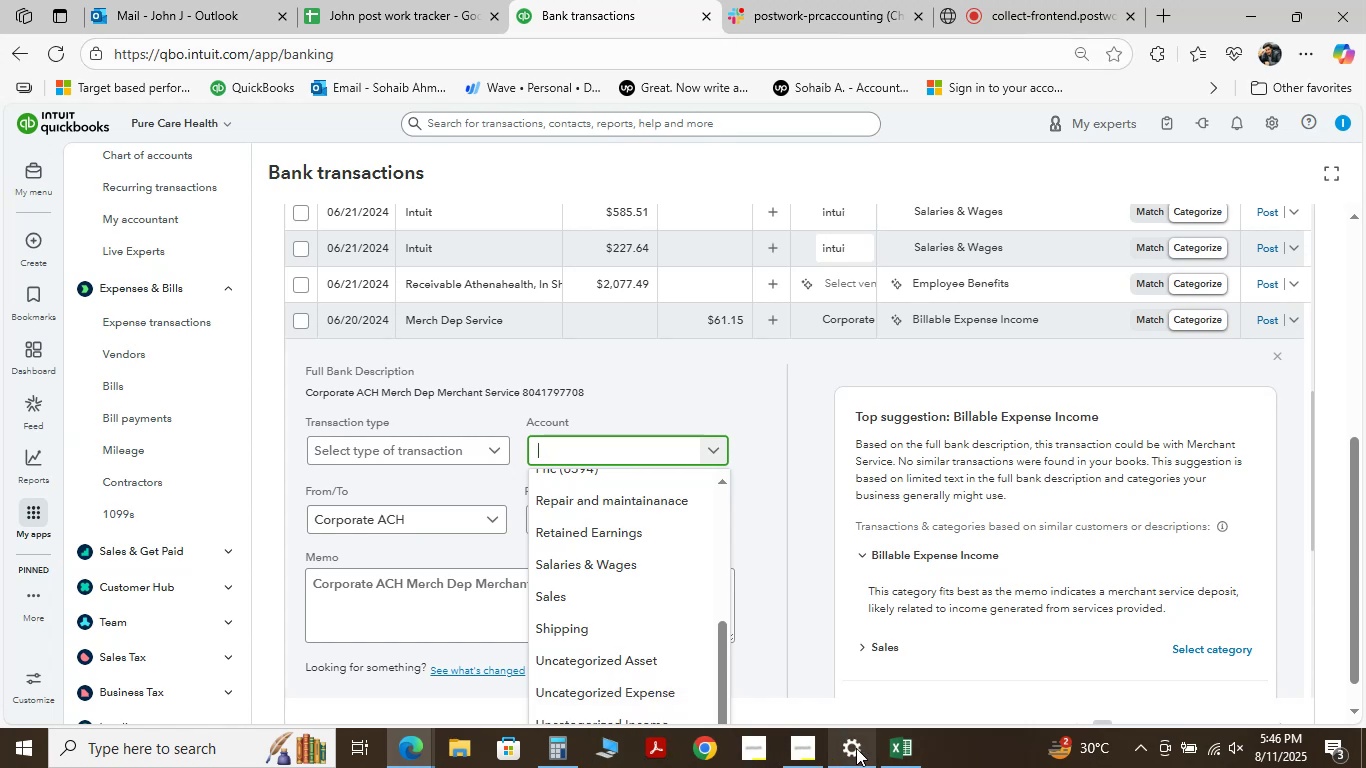 
left_click([890, 755])
 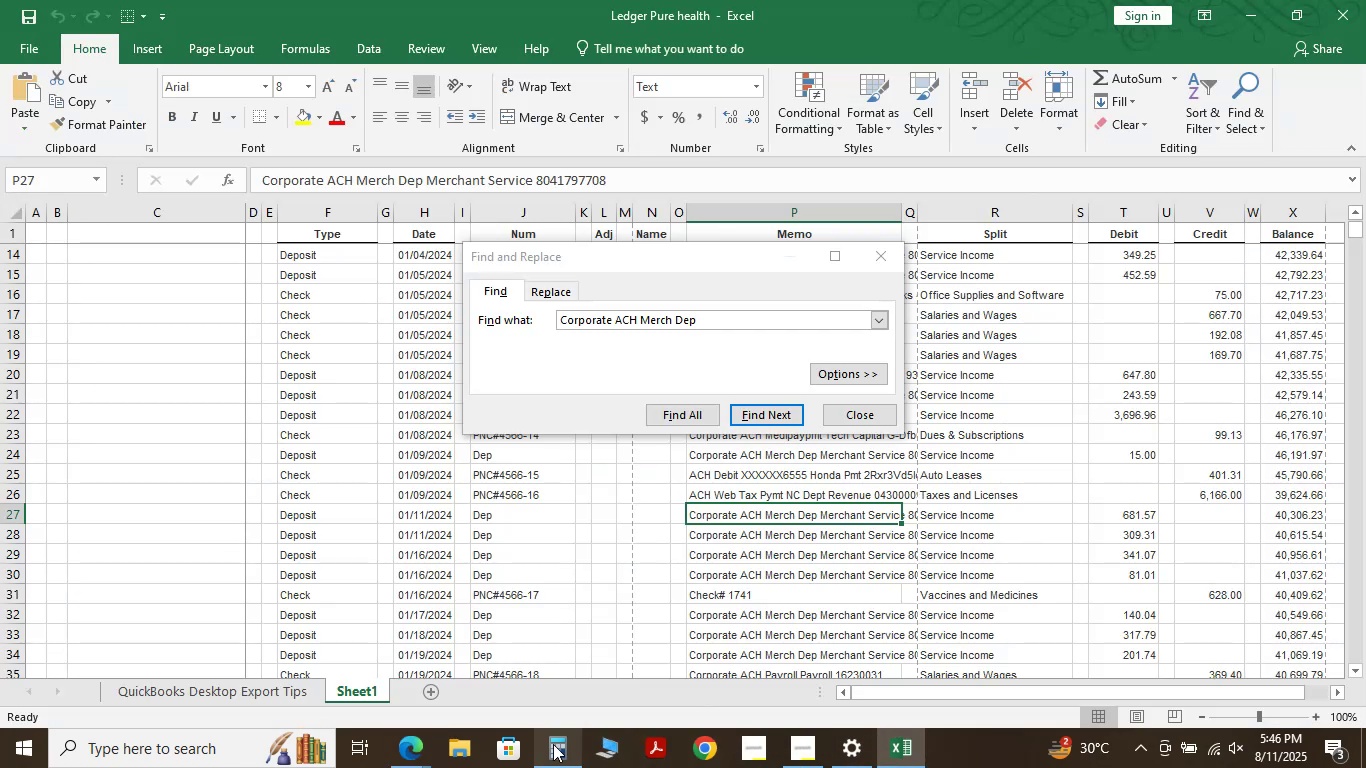 
left_click([421, 753])
 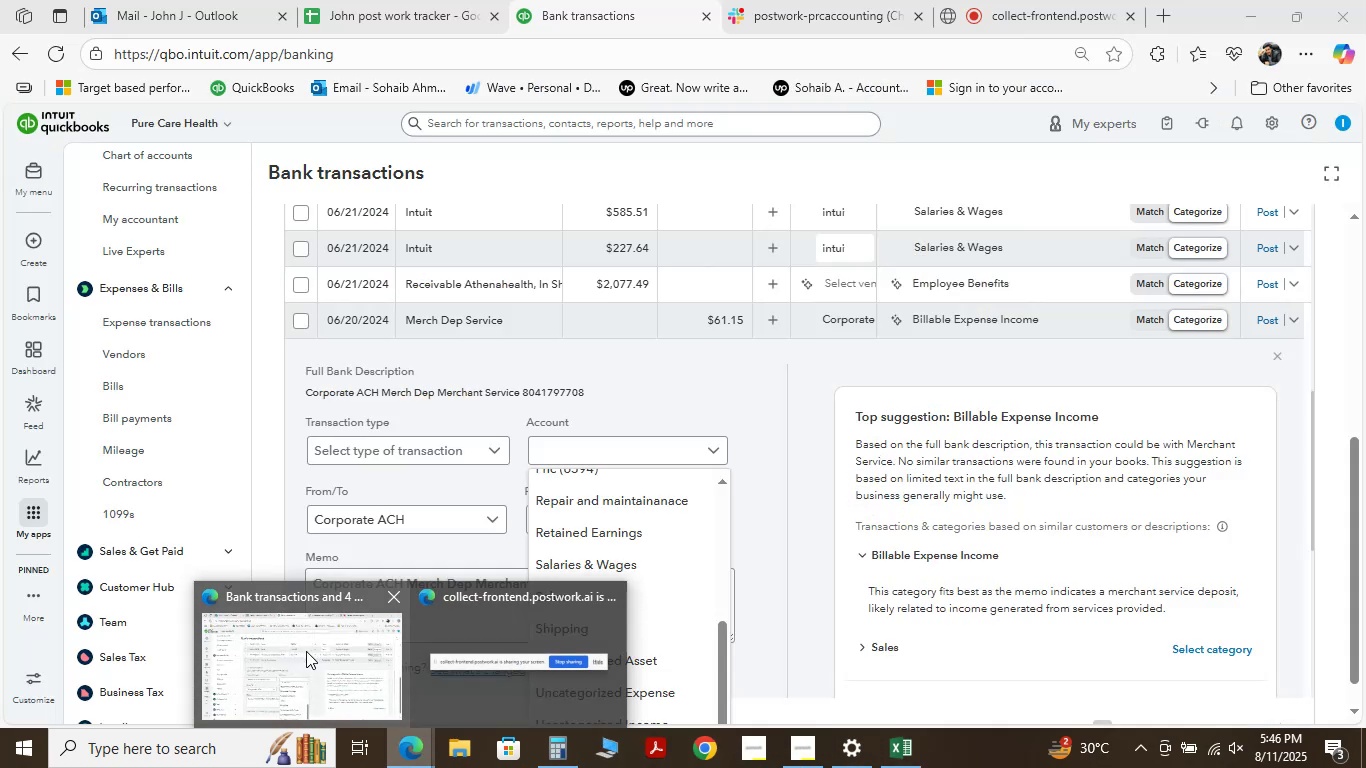 
left_click([306, 651])
 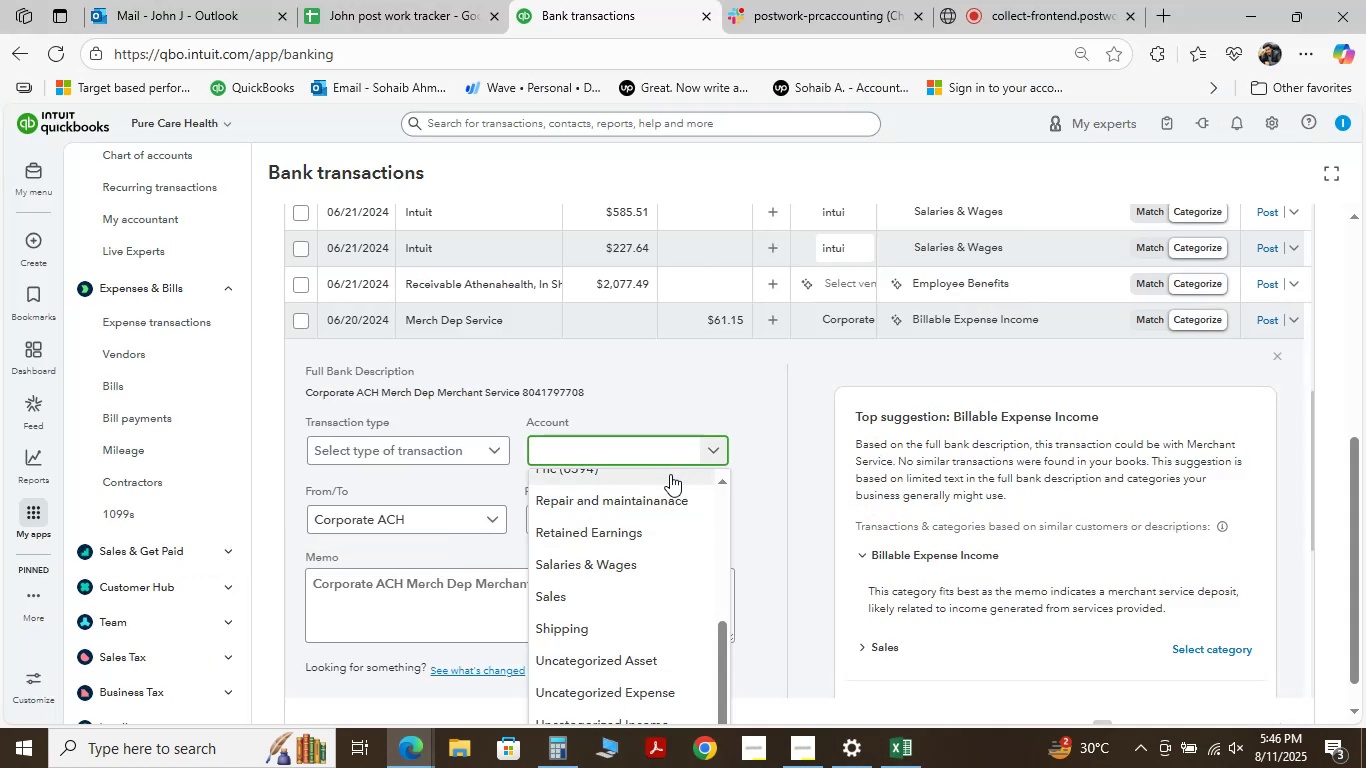 
type(service income)
 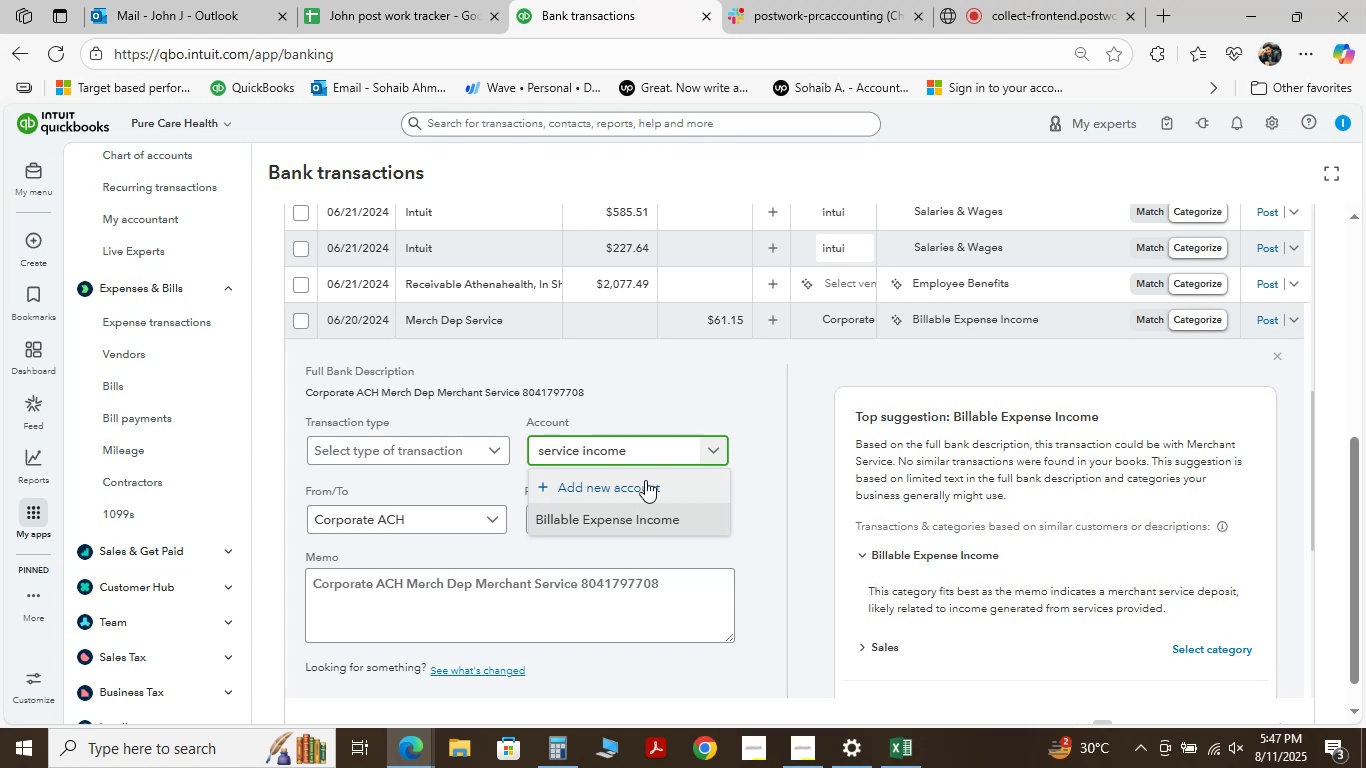 
left_click([645, 480])
 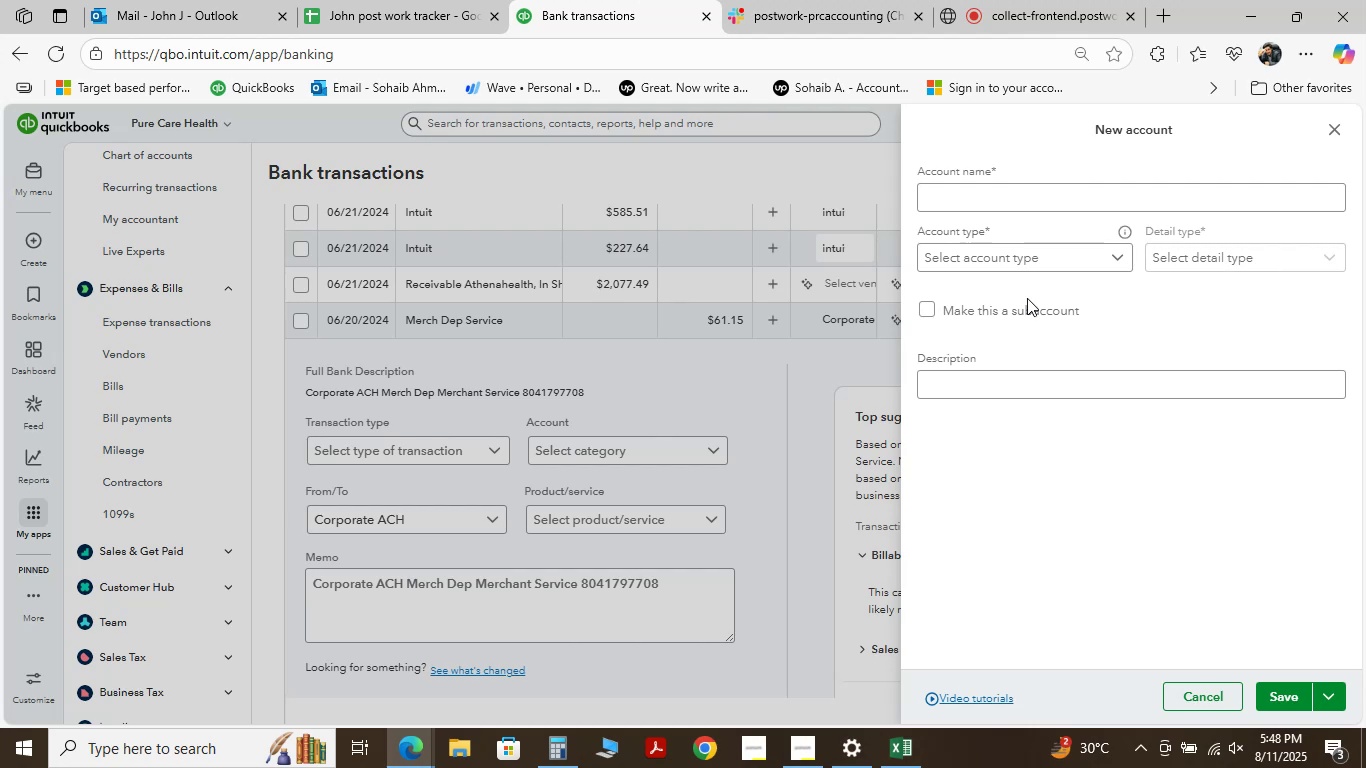 
wait(71.36)
 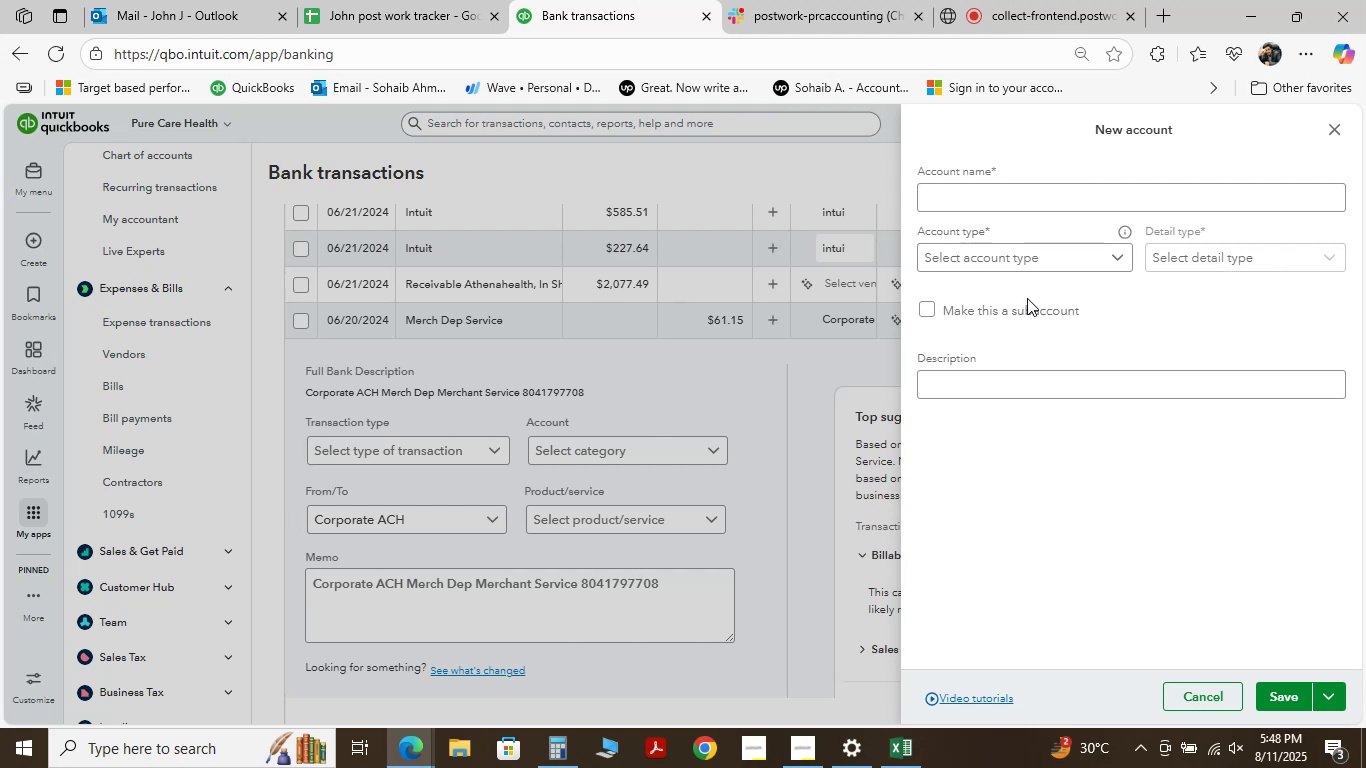 
left_click([1030, 189])
 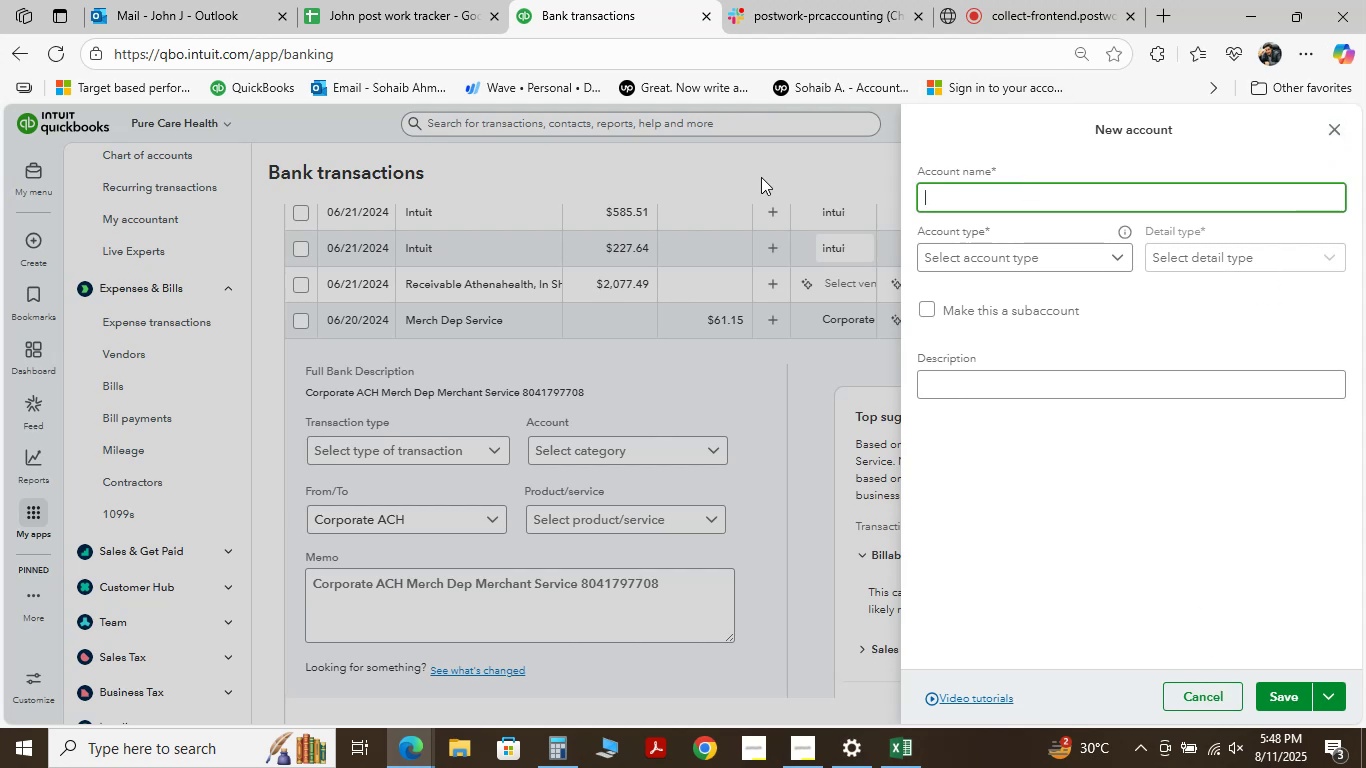 
type(service )
 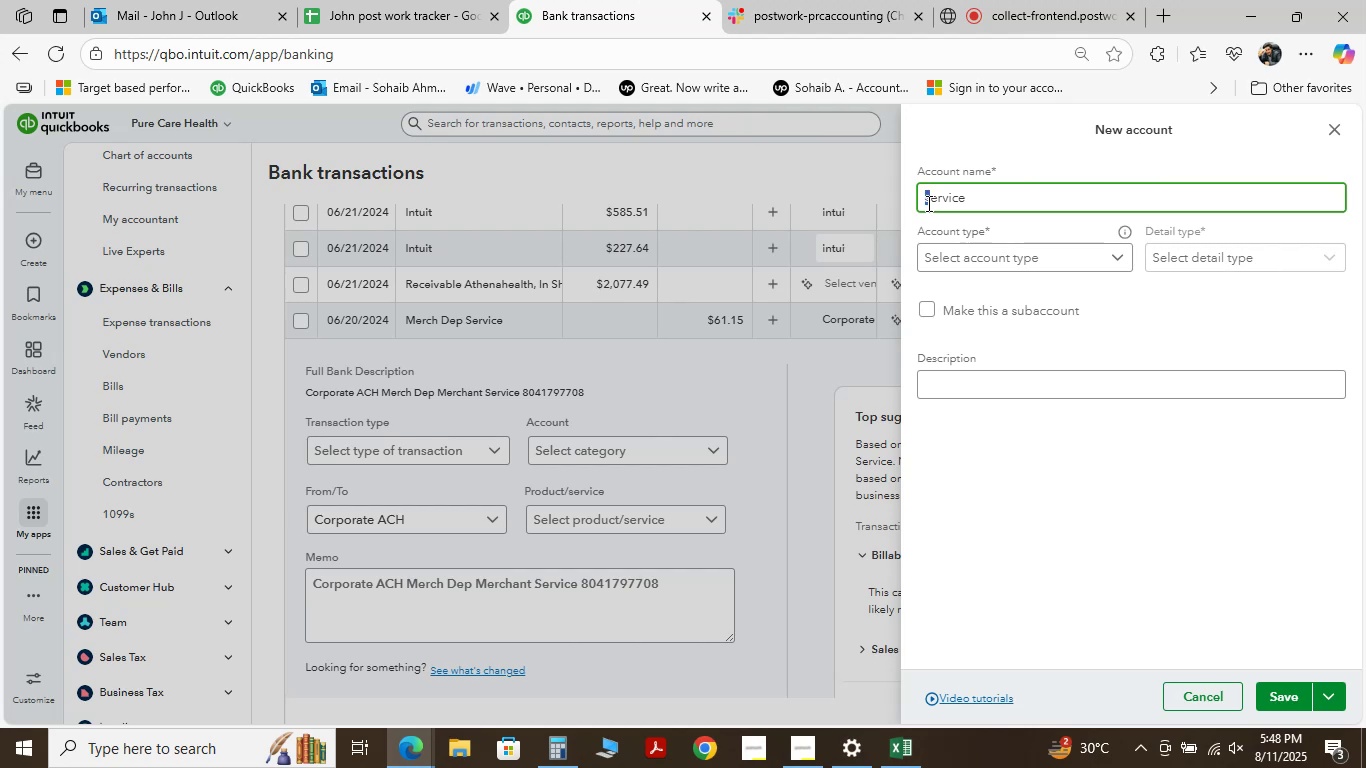 
key(Backspace)
 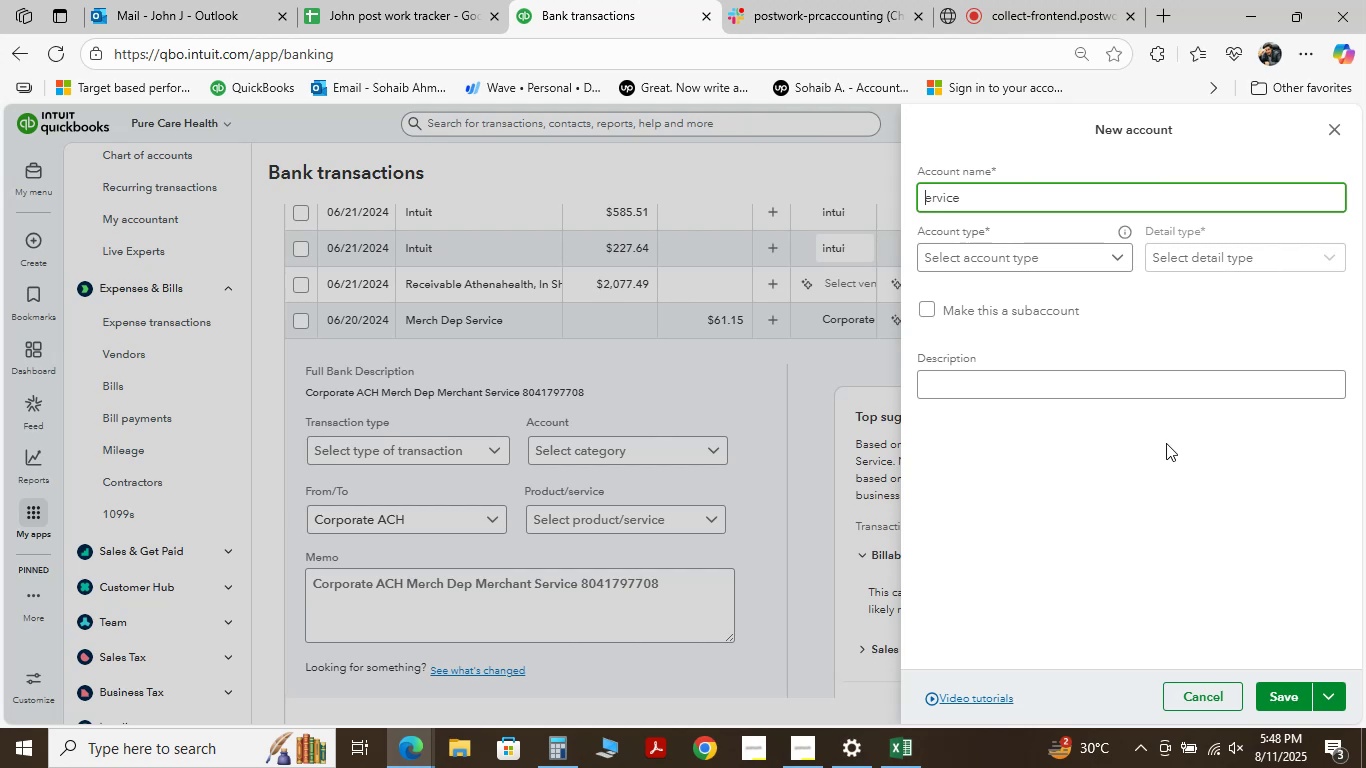 
key(CapsLock)
 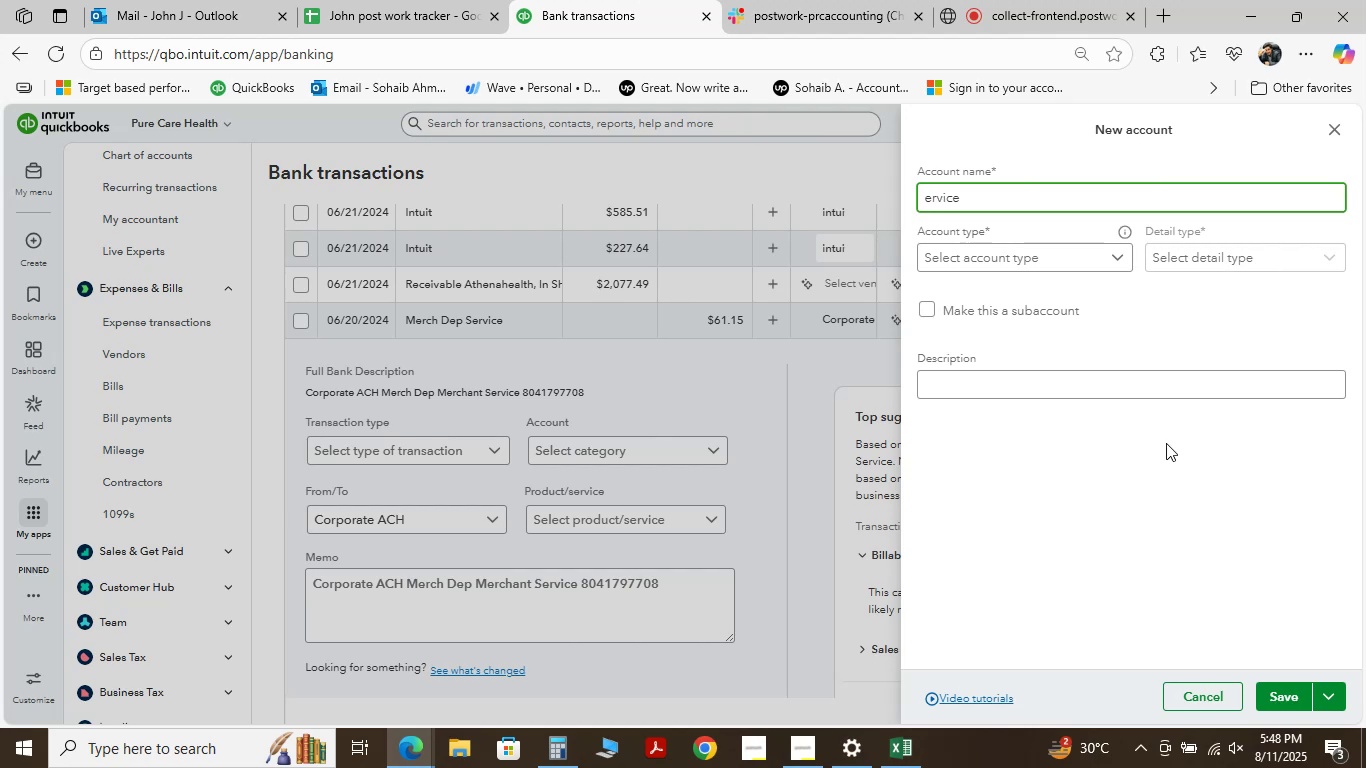 
key(S)
 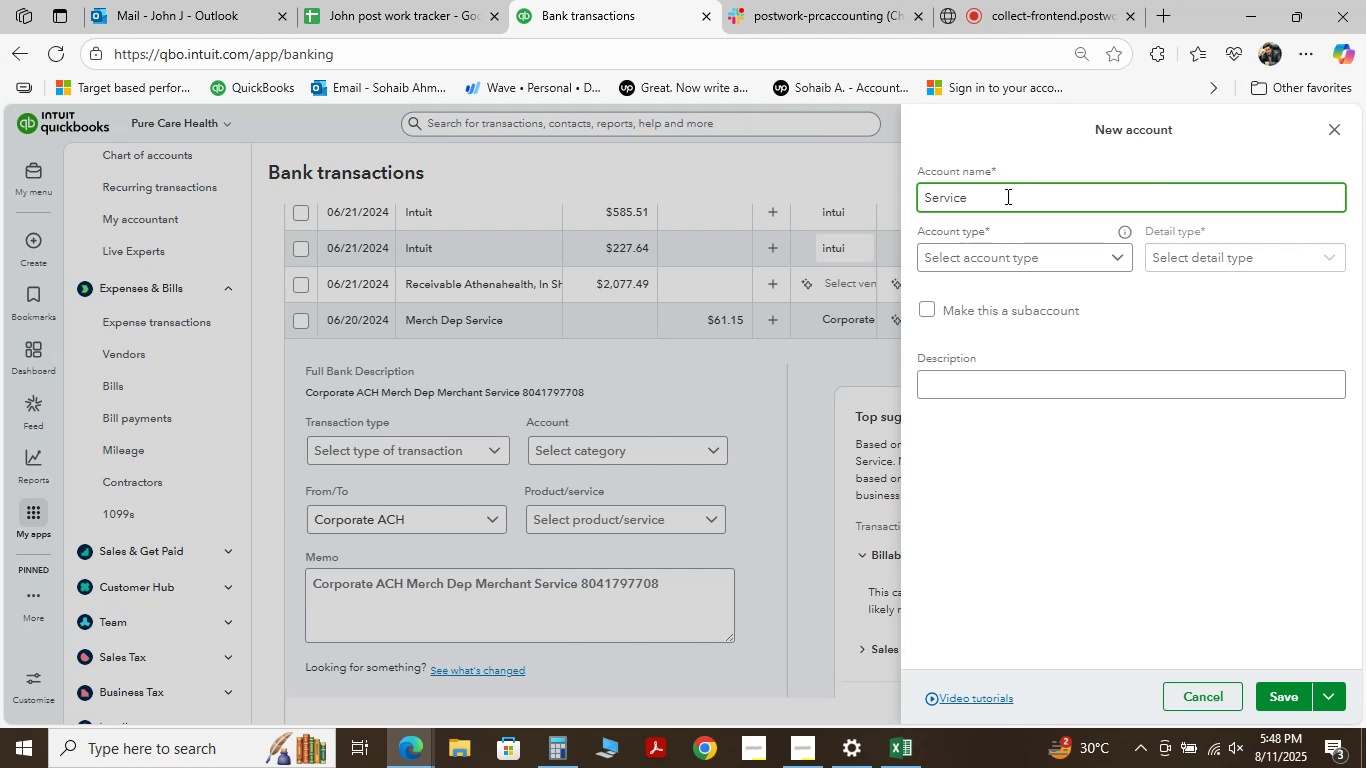 
left_click([1012, 210])
 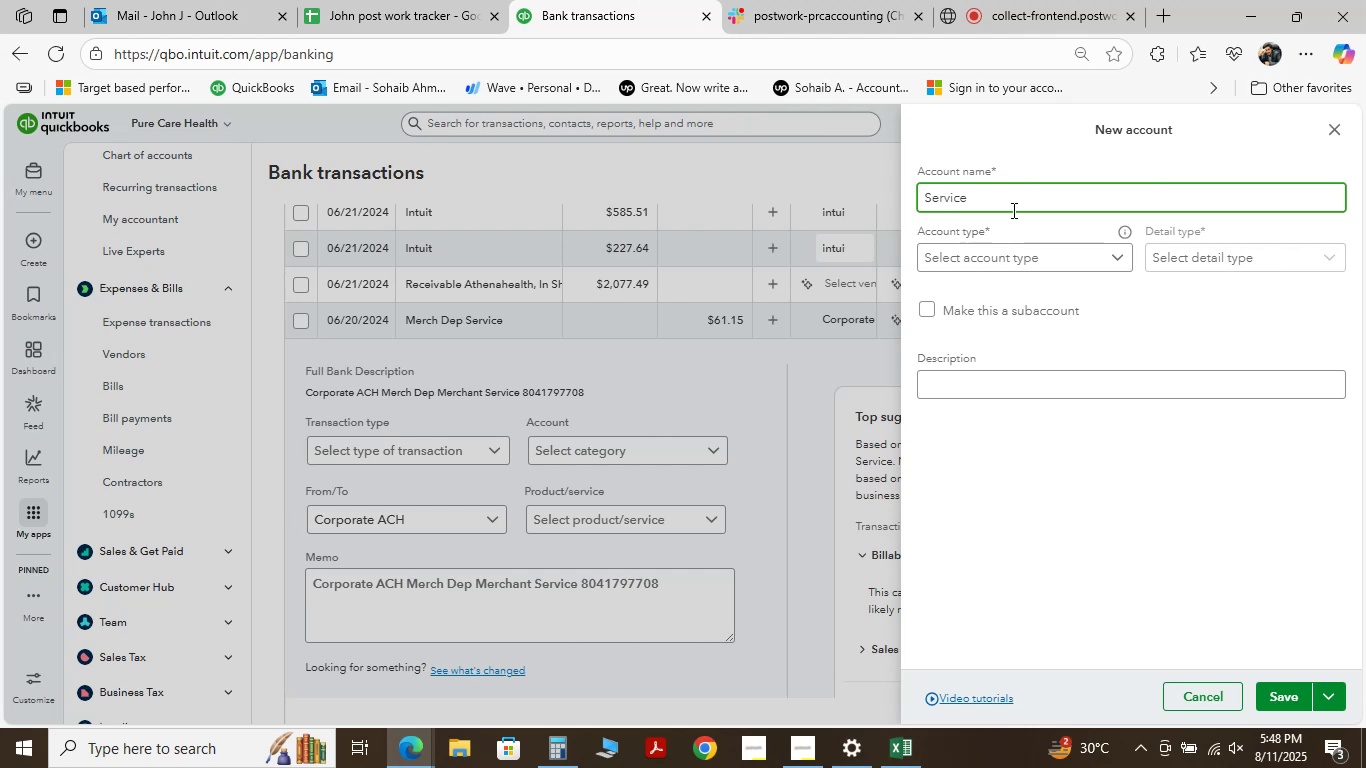 
type(INCOME)
 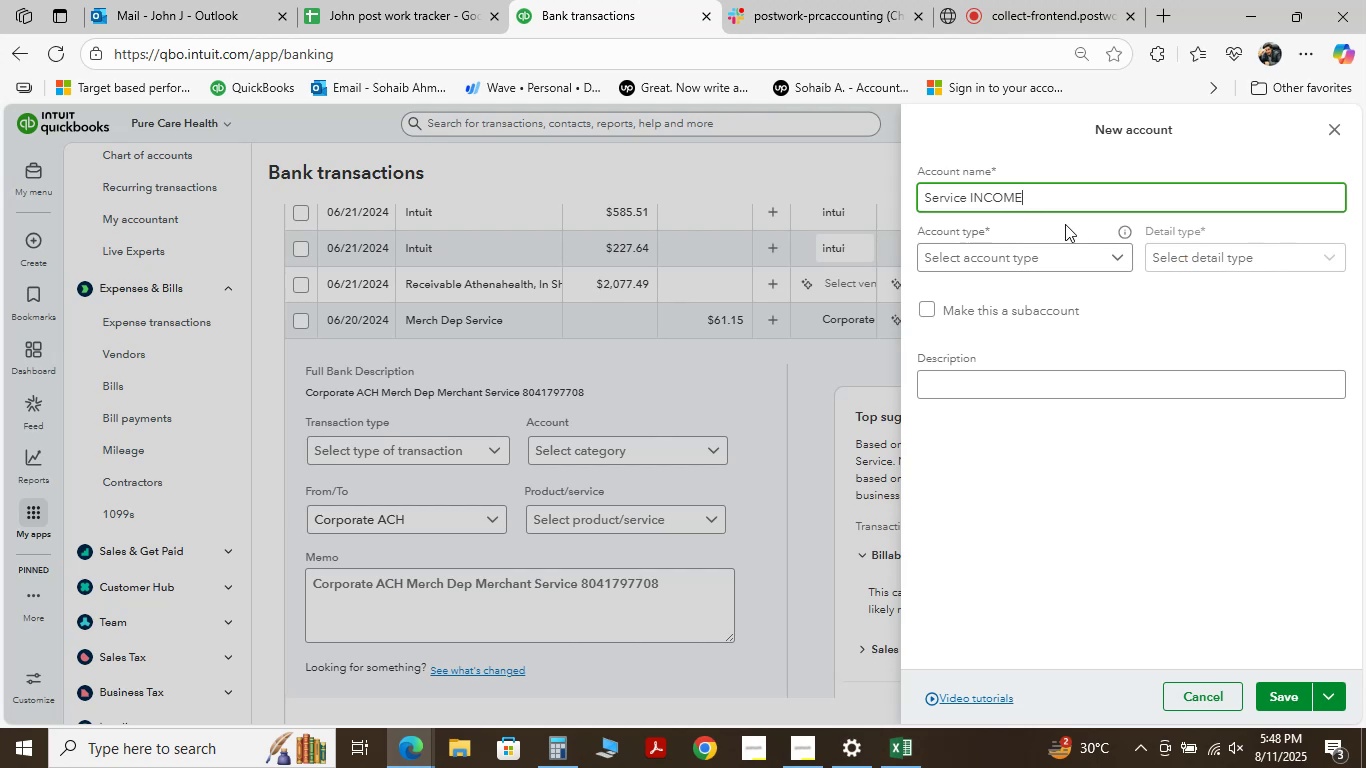 
key(Backspace)
key(Backspace)
key(Backspace)
key(Backspace)
key(Backspace)
type(come)
 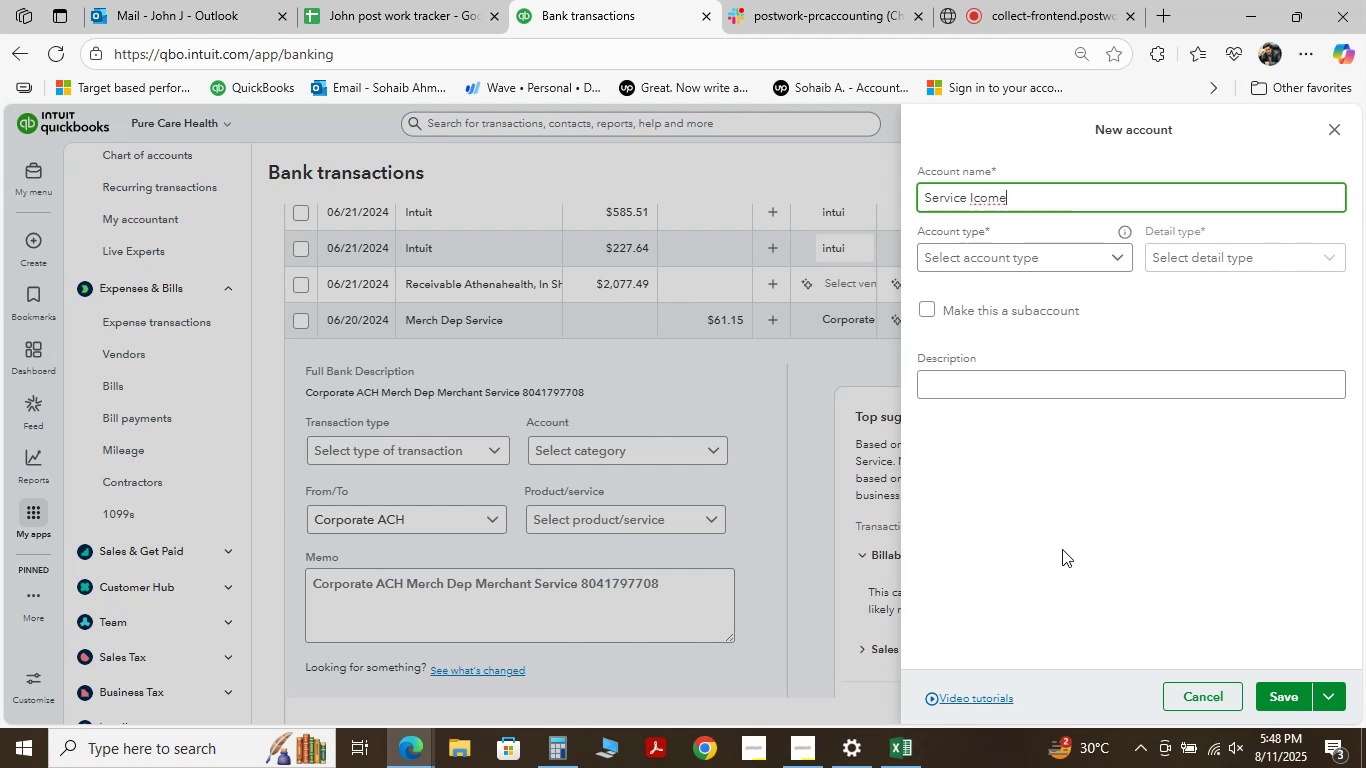 
wait(7.28)
 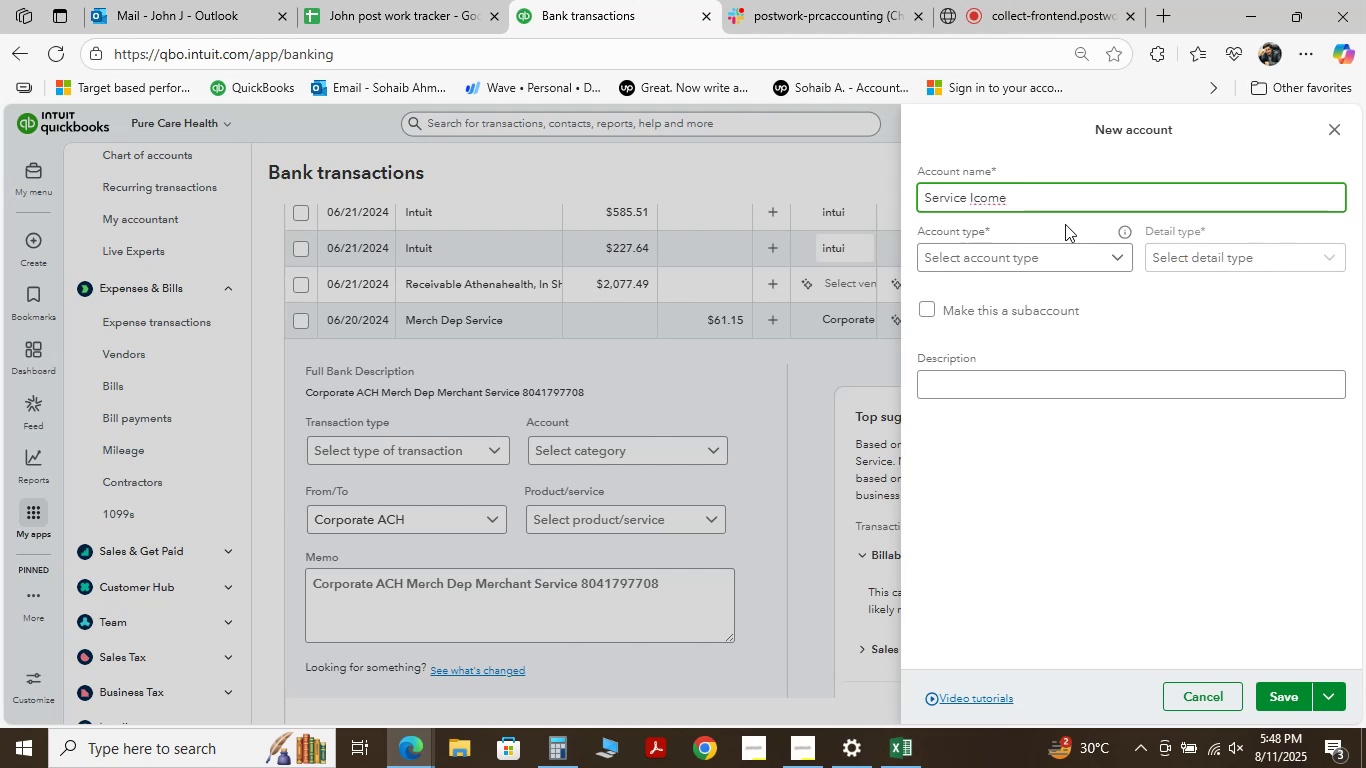 
left_click([1010, 194])
 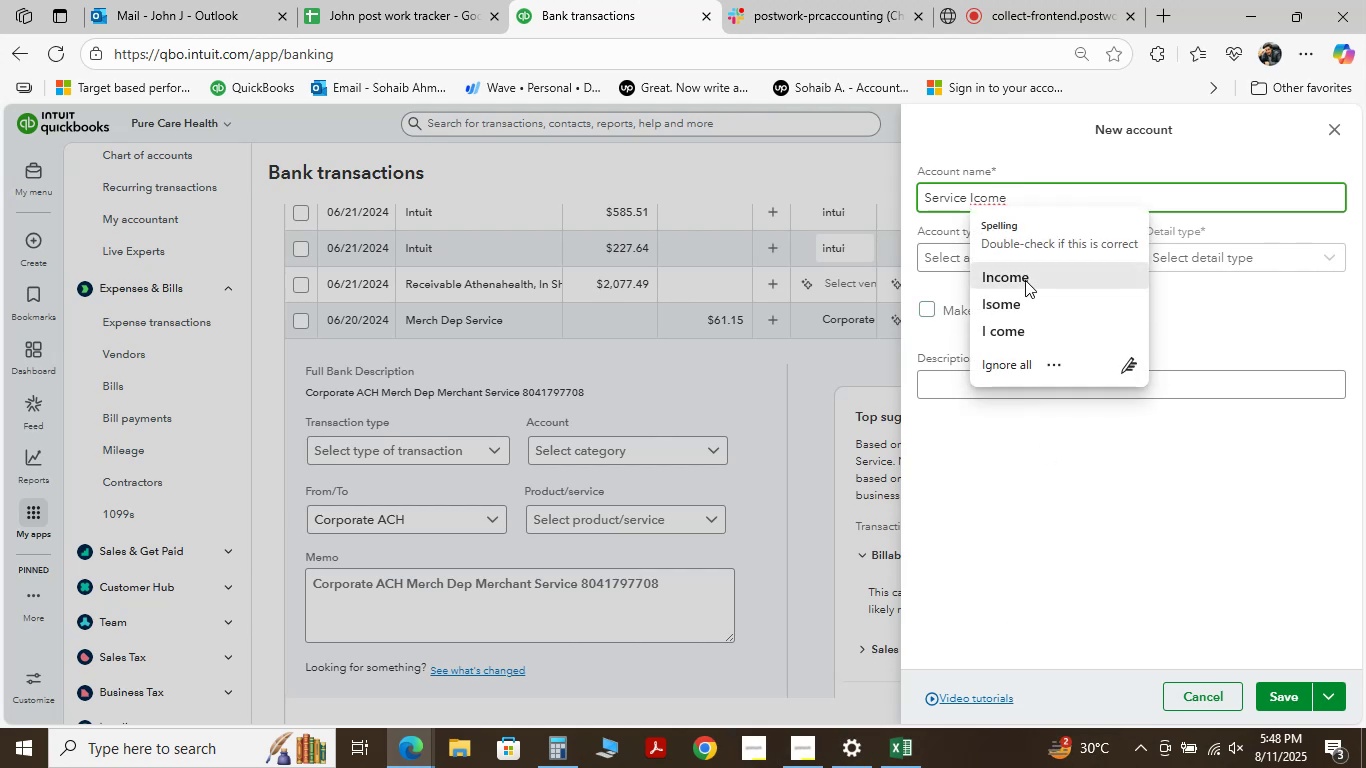 
left_click([1025, 280])
 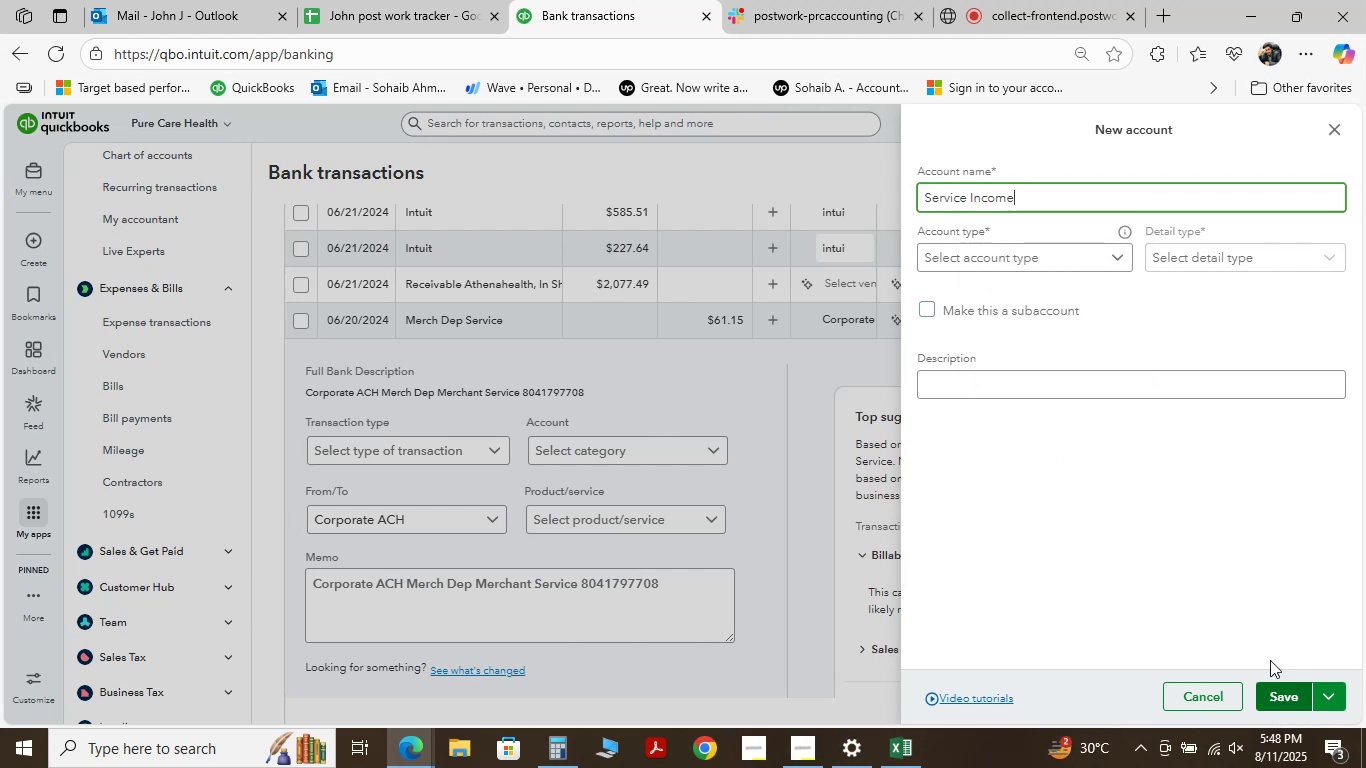 
left_click([1029, 255])
 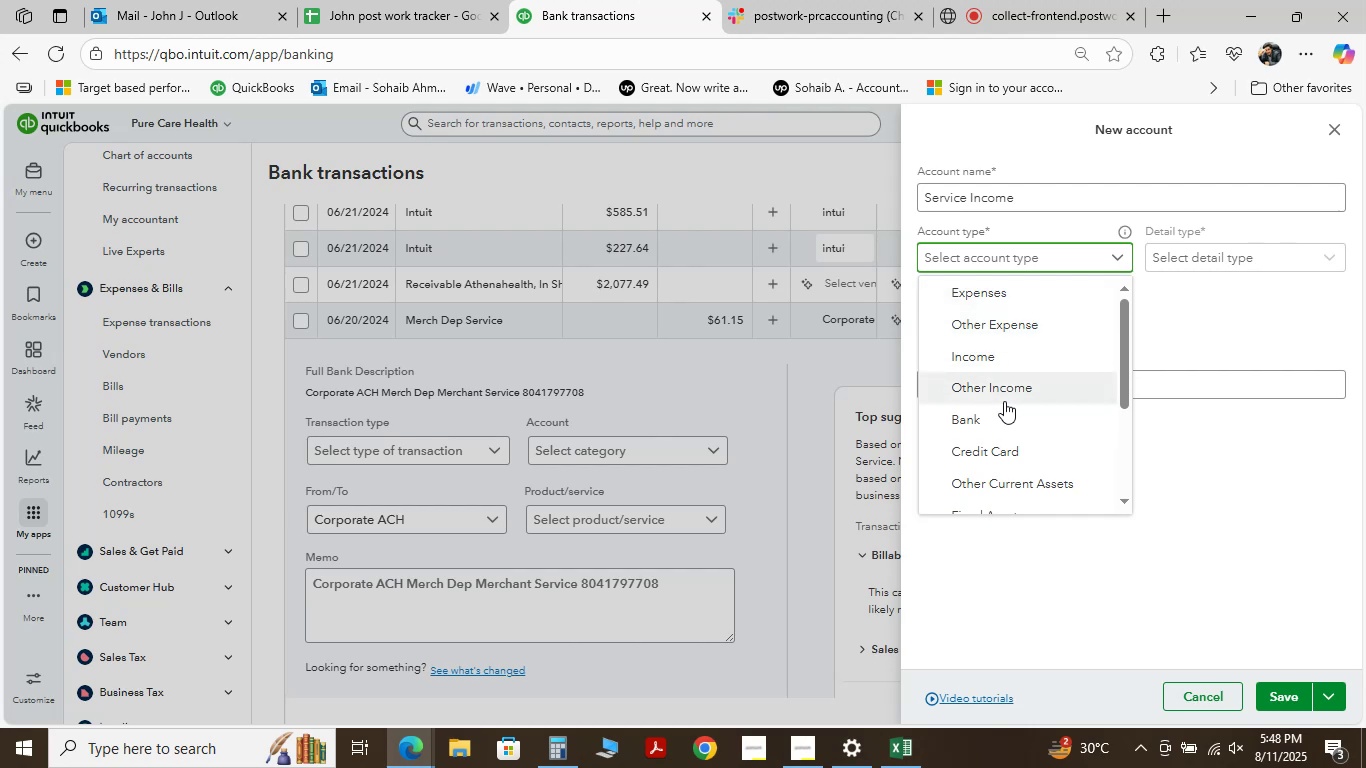 
left_click([999, 390])
 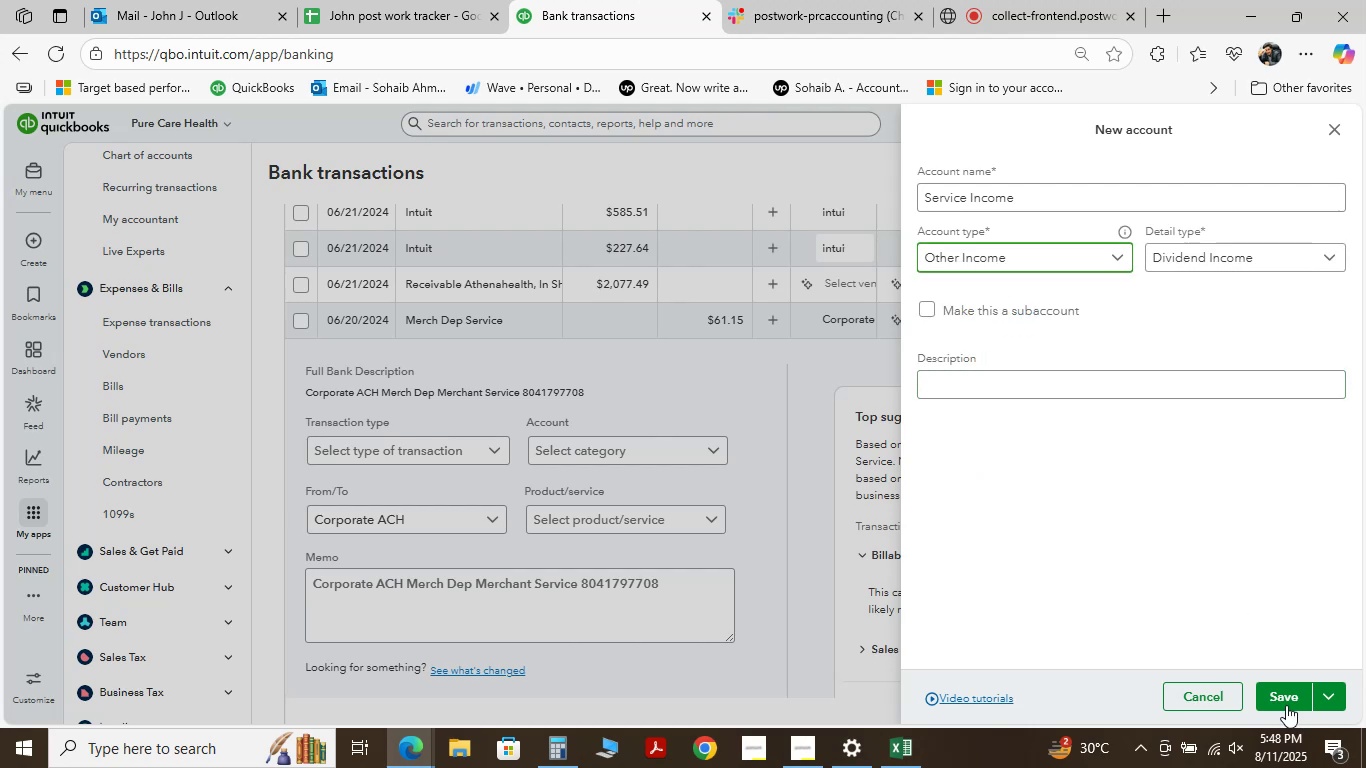 
left_click([1284, 700])
 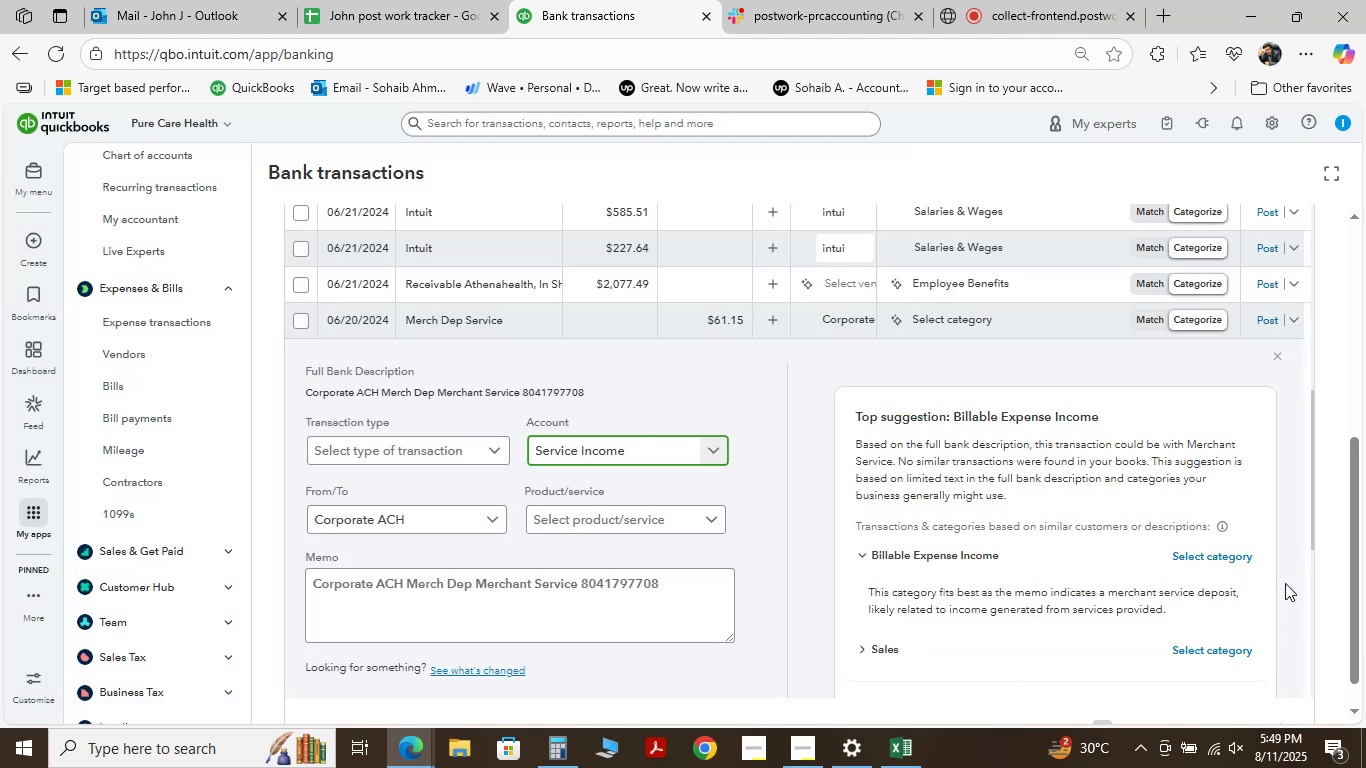 
wait(5.88)
 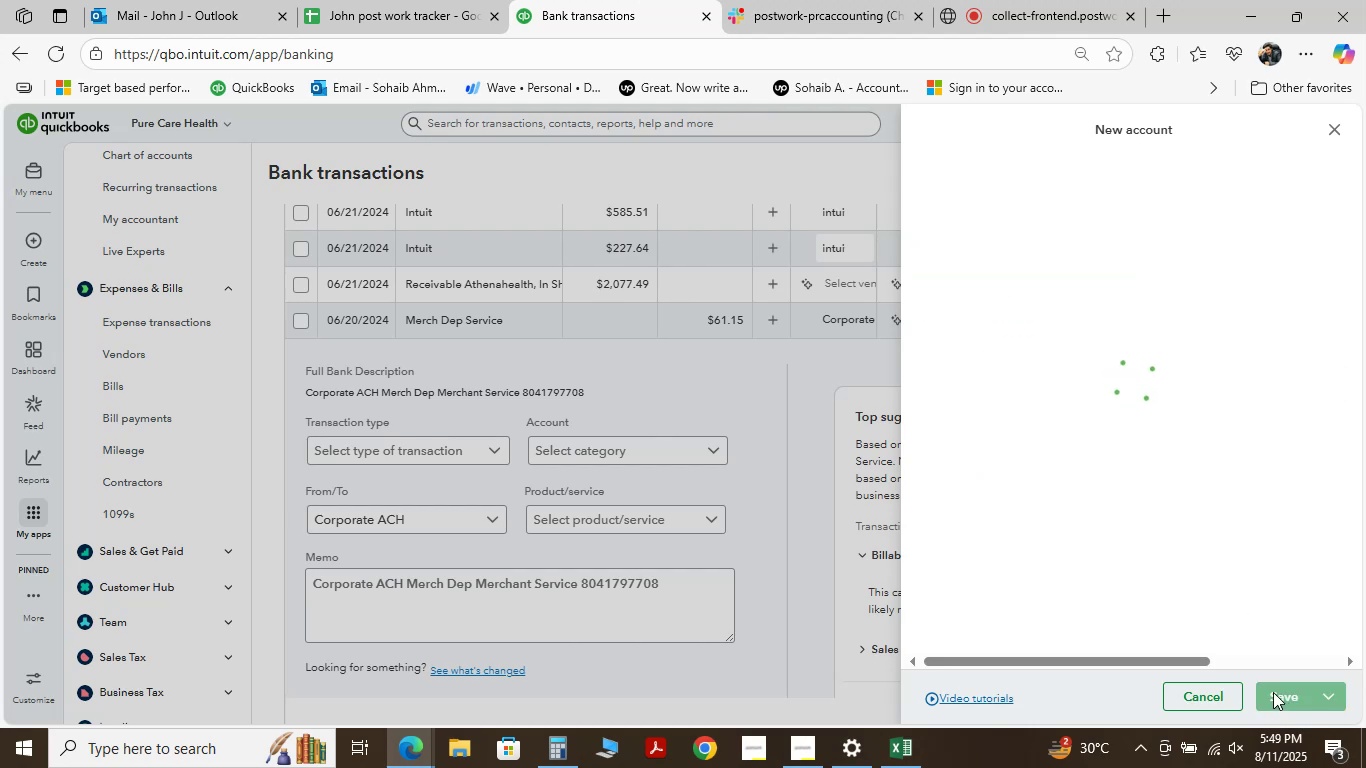 
scroll: coordinate [434, 566], scroll_direction: down, amount: 5.0
 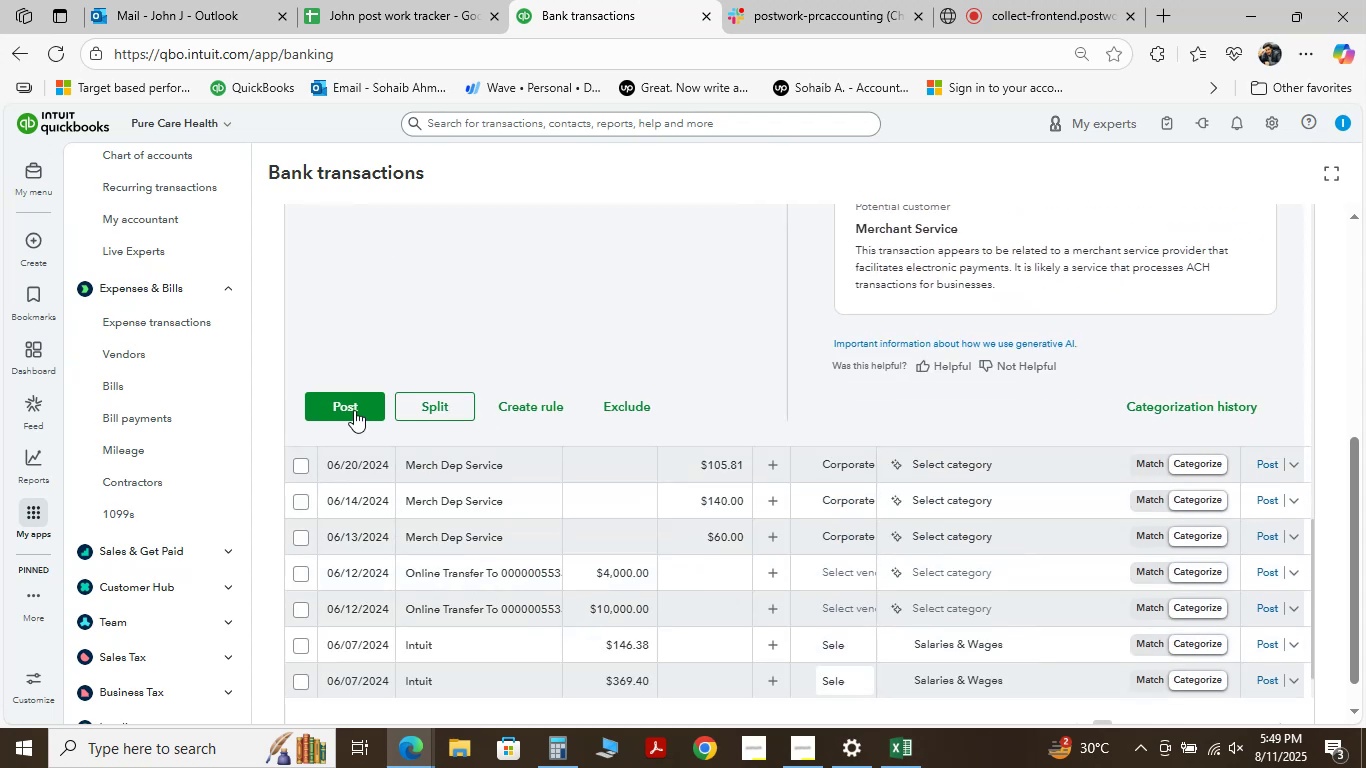 
left_click([354, 405])
 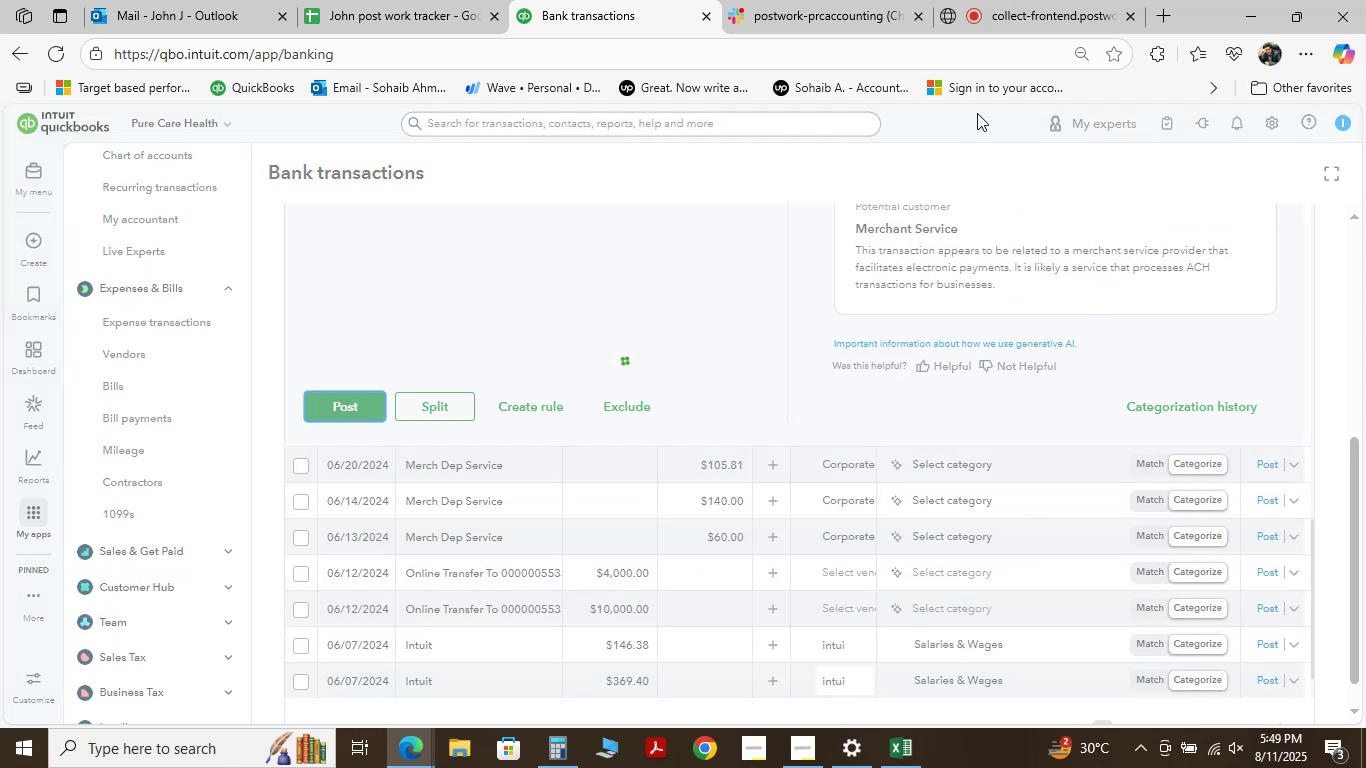 
mouse_move([534, 326])
 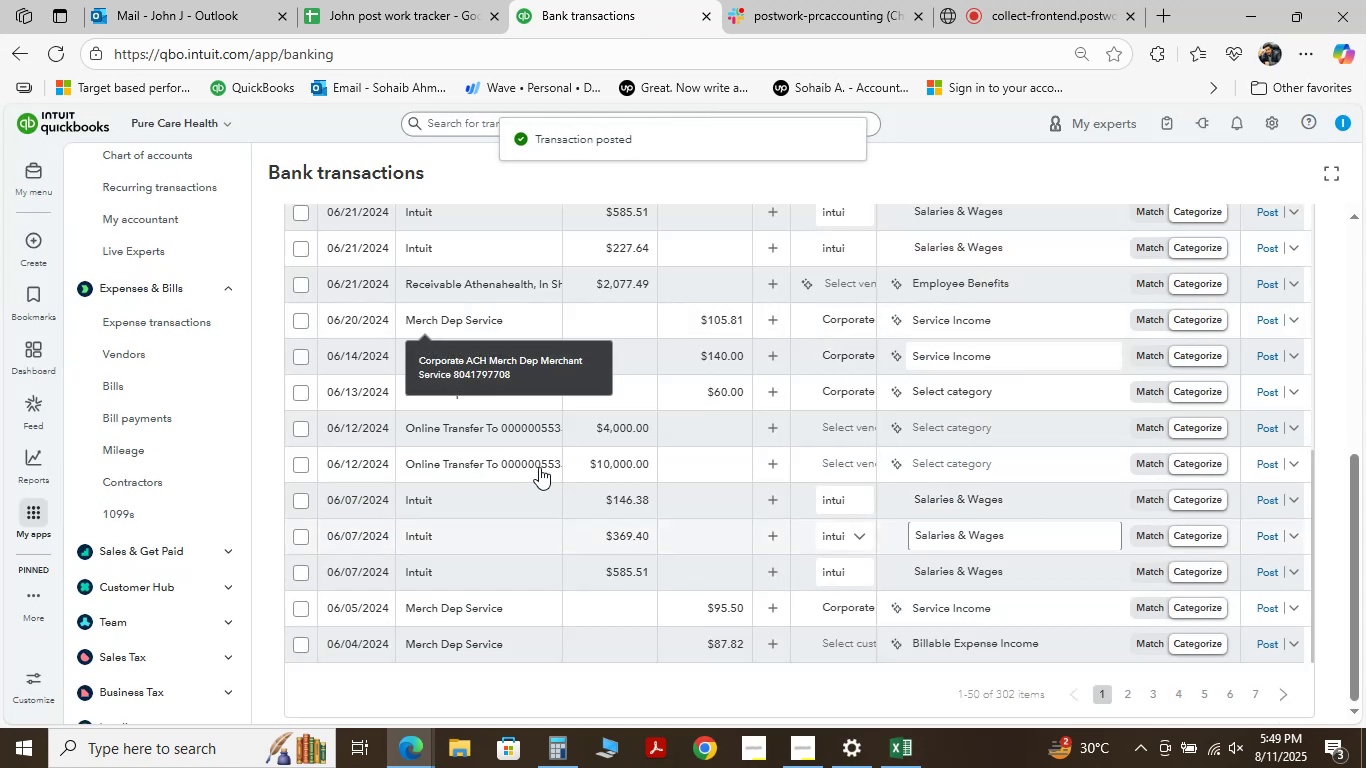 
scroll: coordinate [539, 467], scroll_direction: down, amount: 3.0
 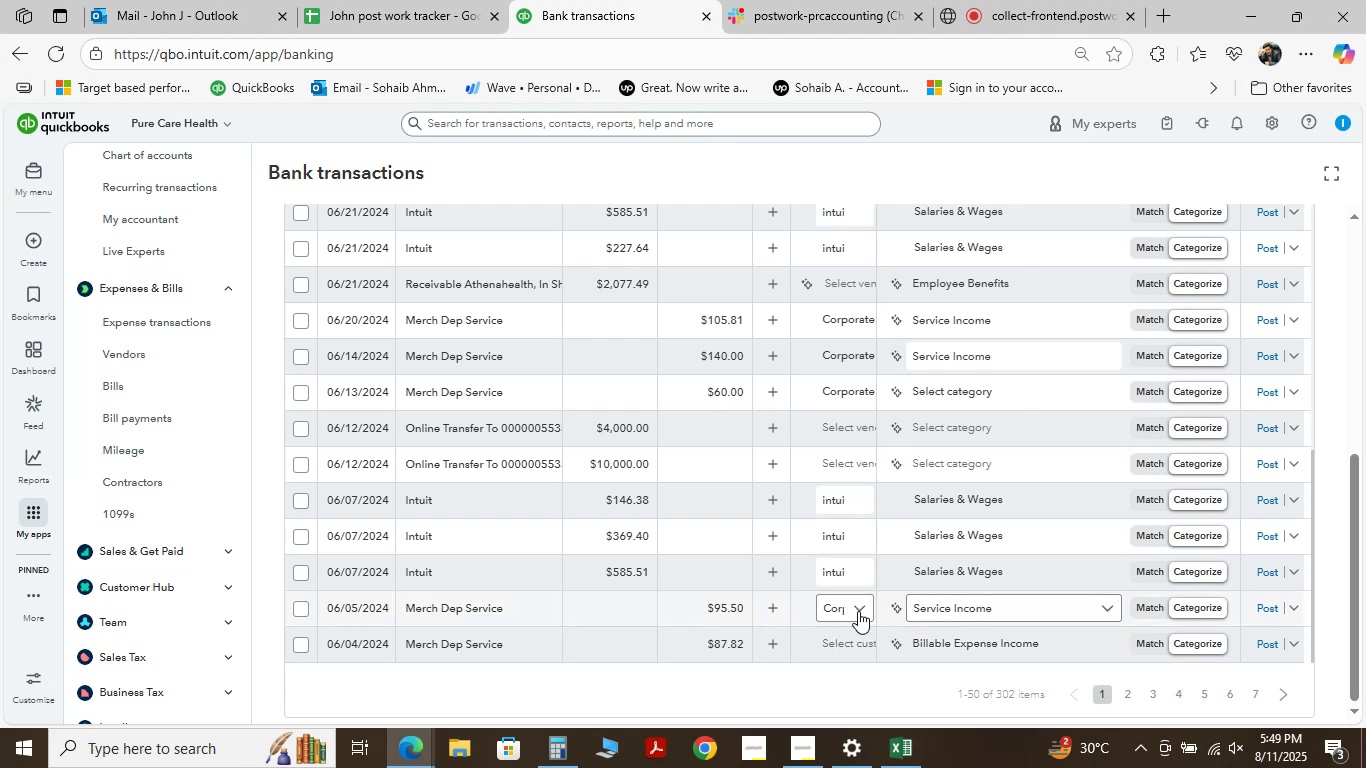 
mouse_move([470, 606])
 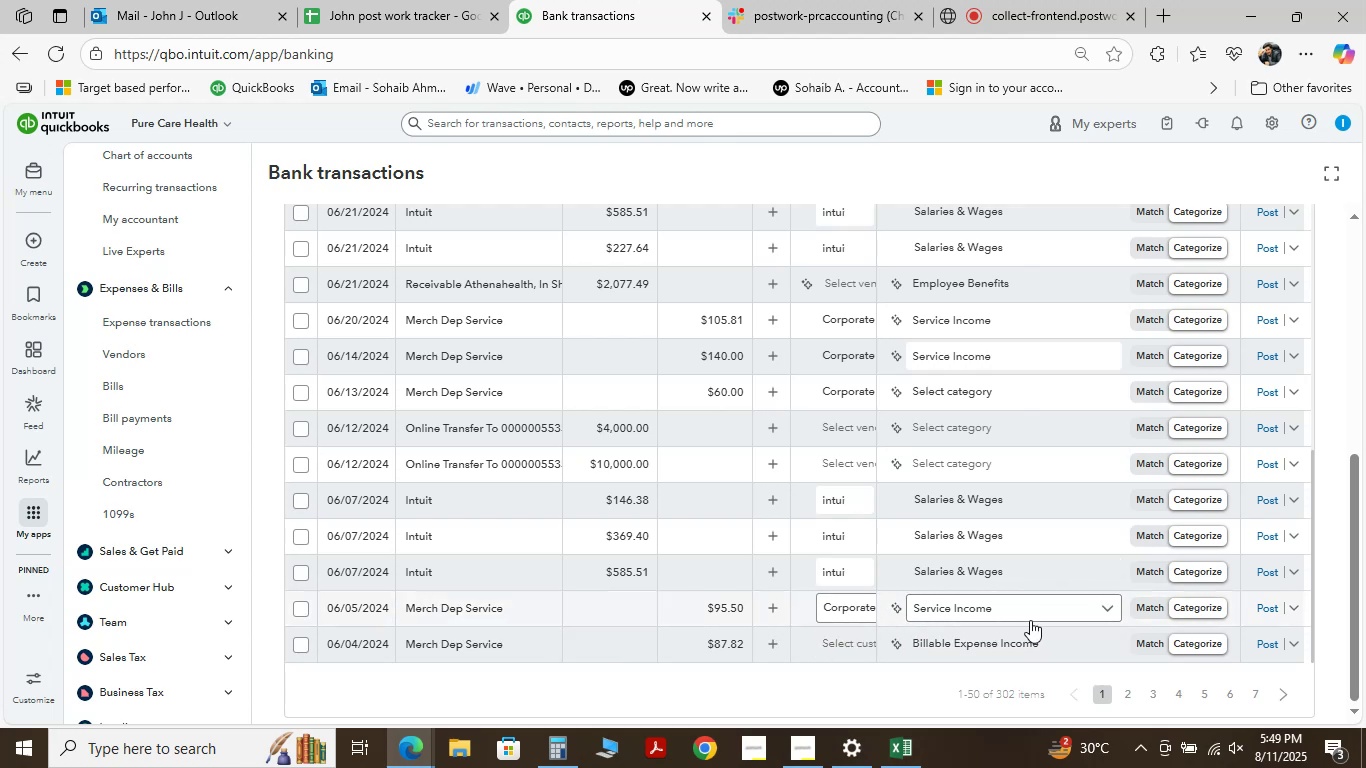 
wait(6.14)
 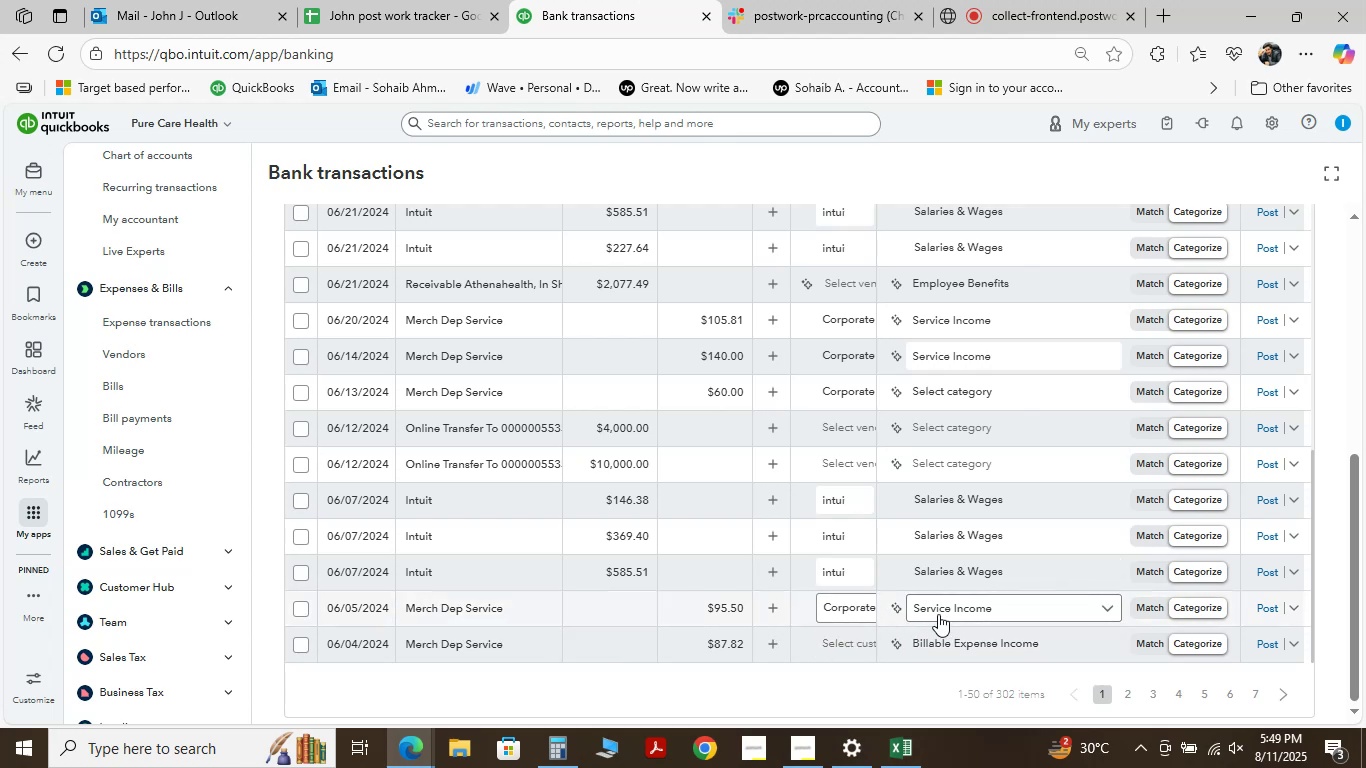 
mouse_move([1248, 610])
 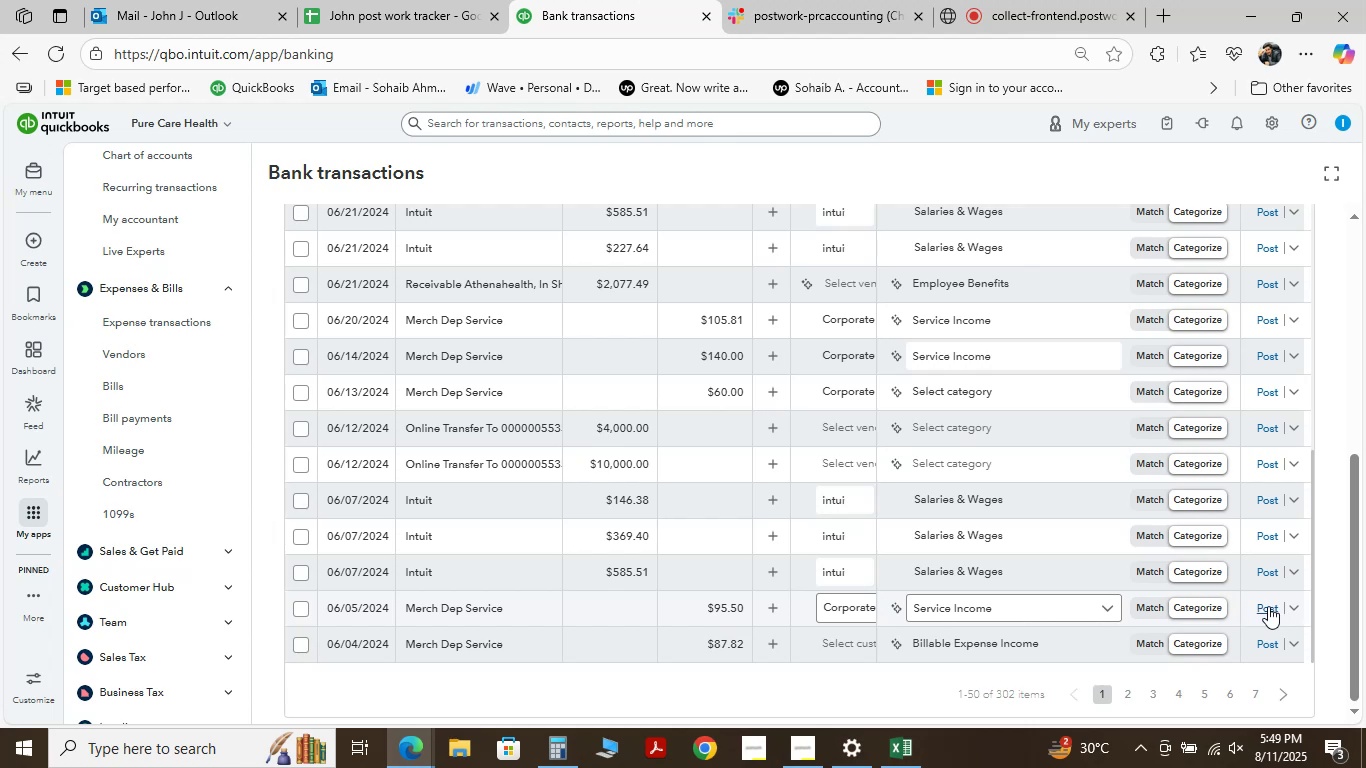 
left_click([1268, 606])
 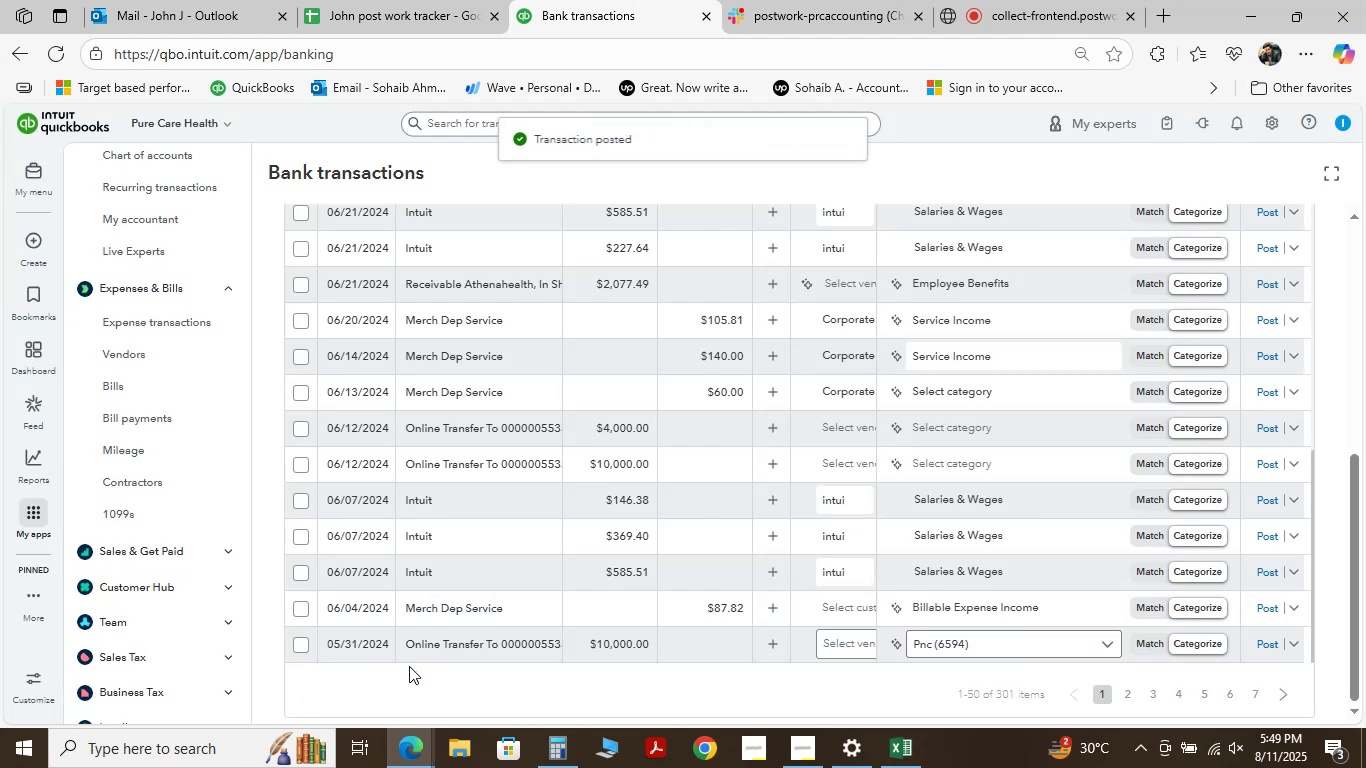 
left_click([439, 610])
 